 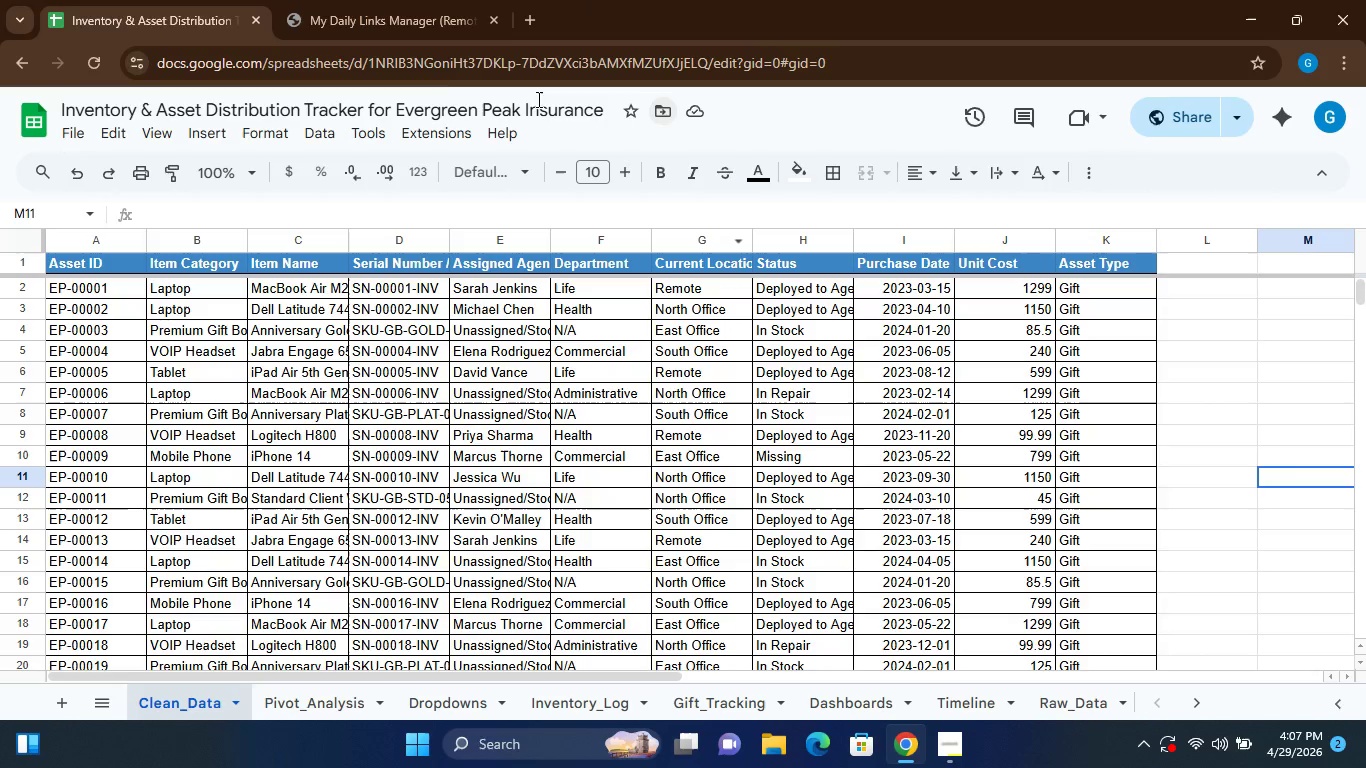 
left_click([489, 21])
 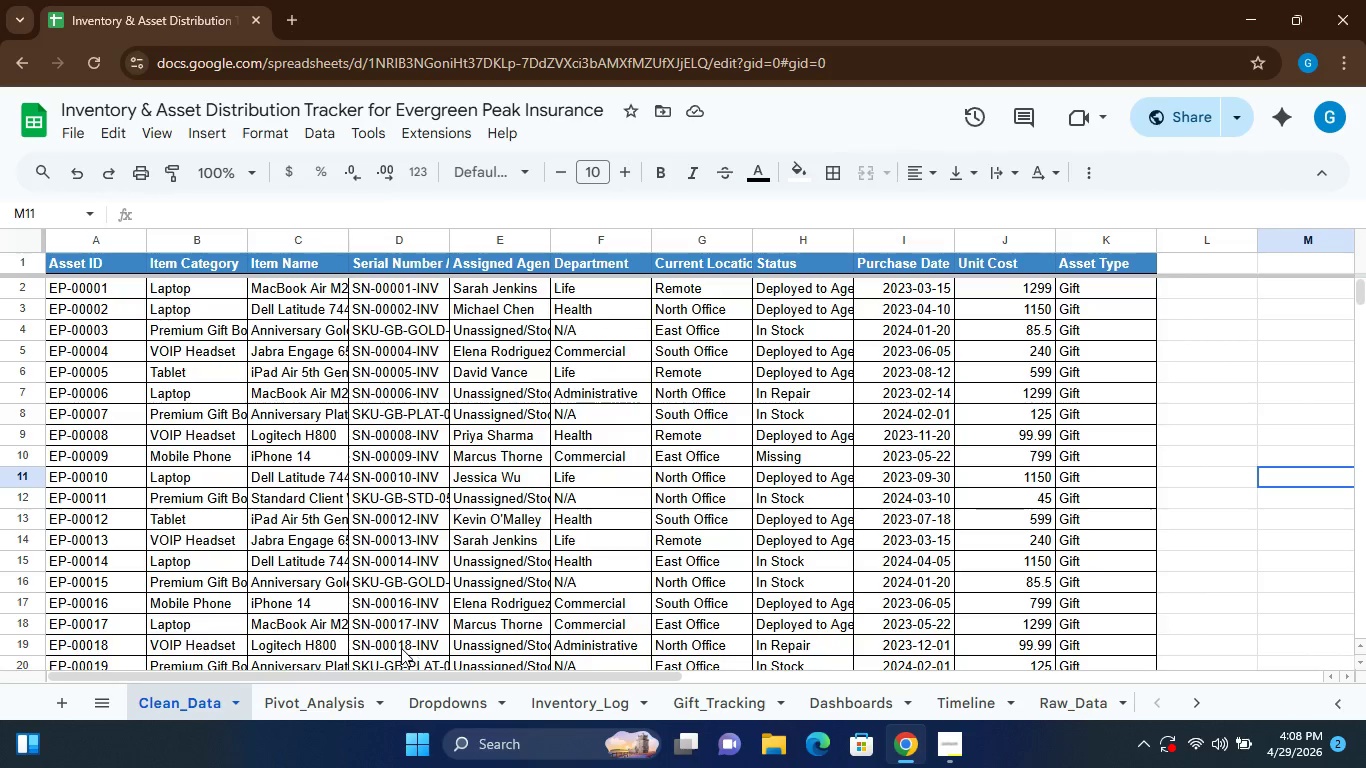 
wait(30.25)
 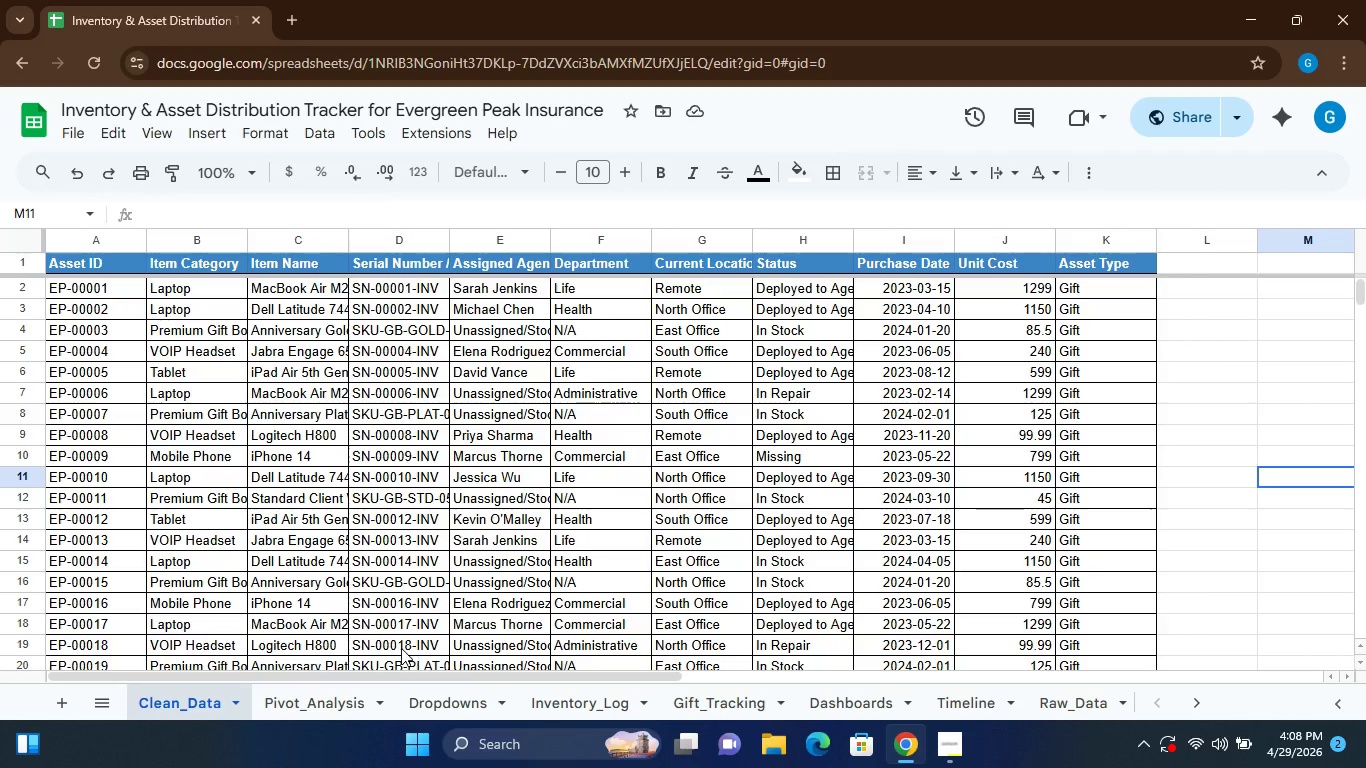 
left_click([462, 696])
 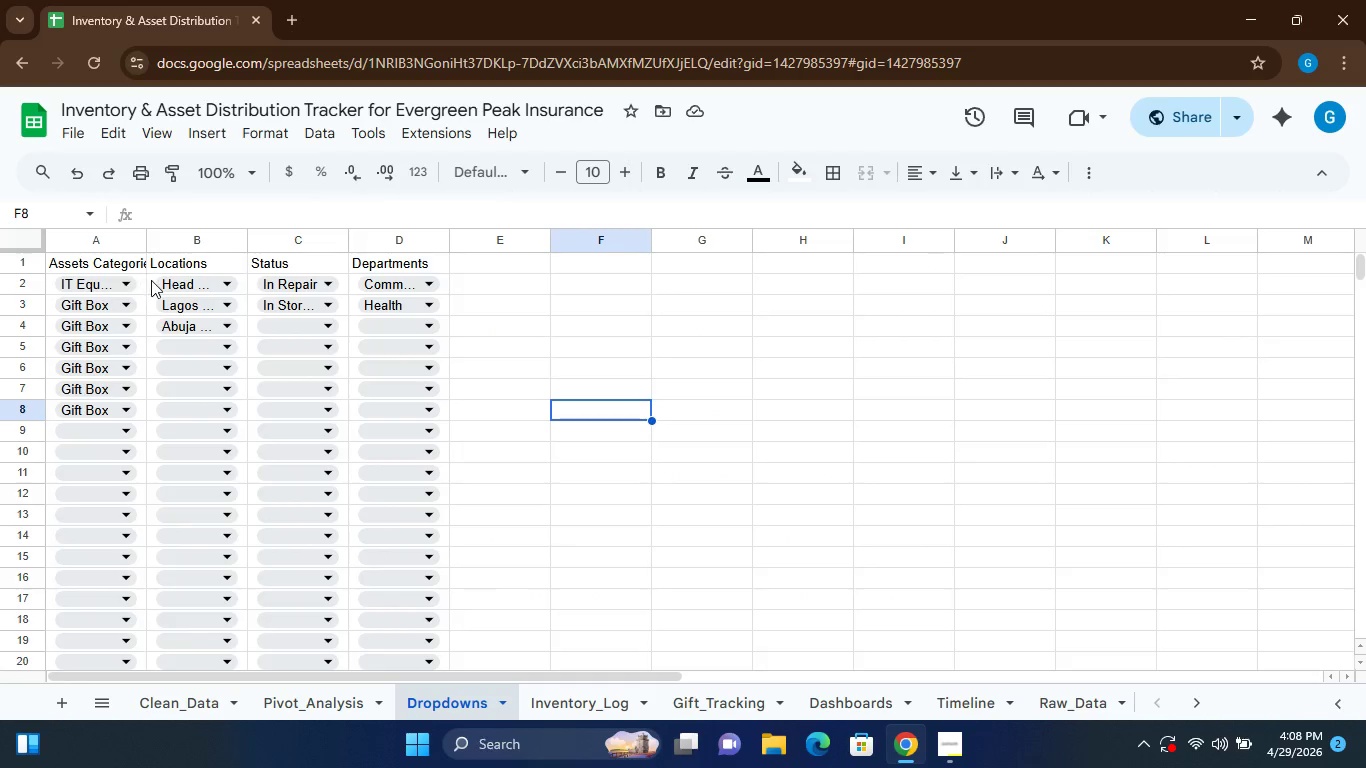 
wait(5.3)
 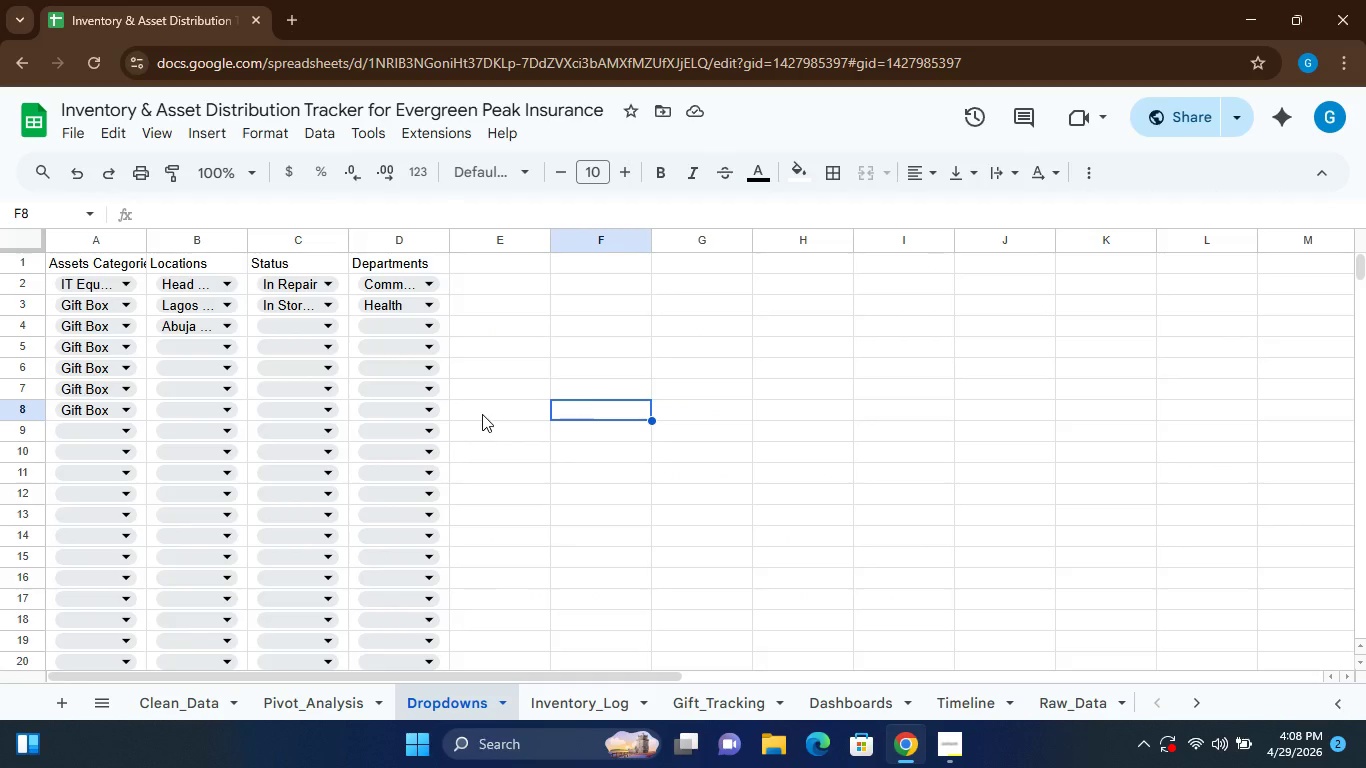 
left_click([131, 264])
 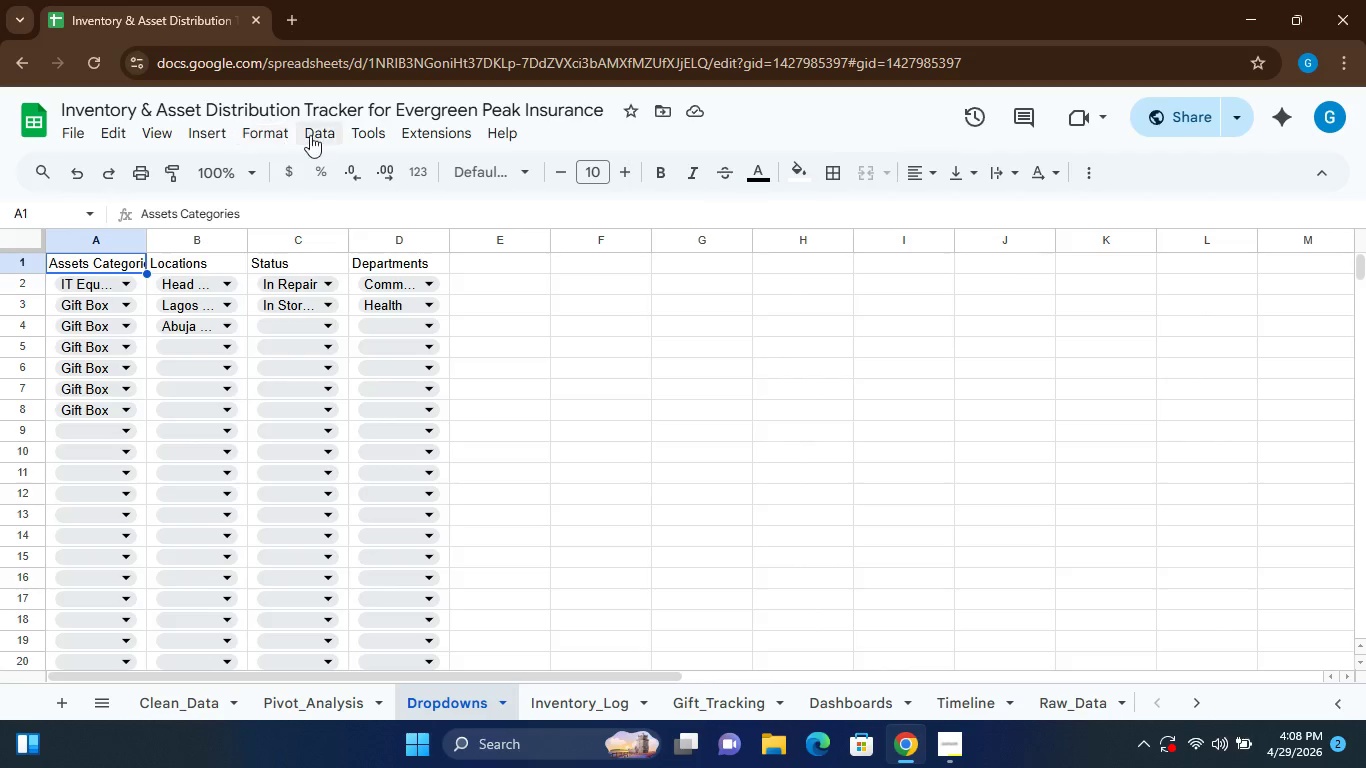 
left_click([314, 136])
 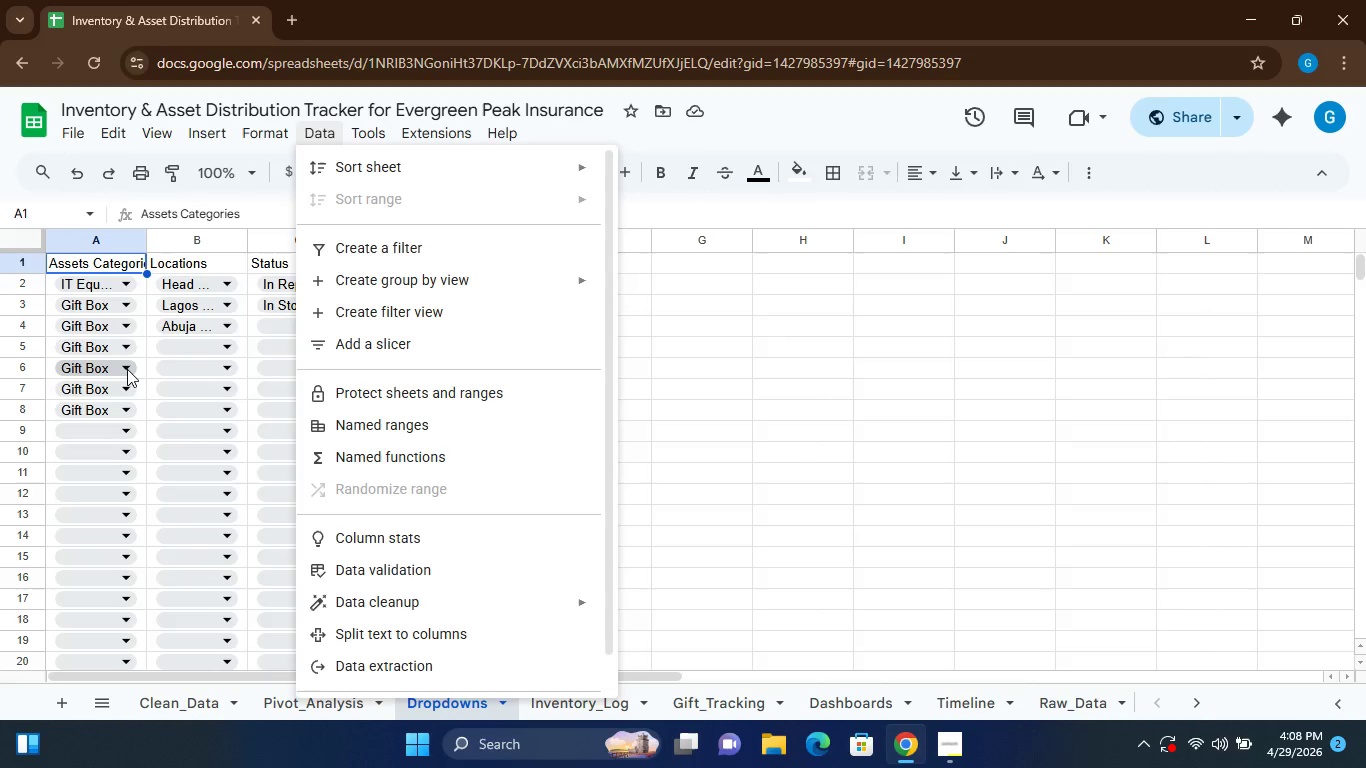 
left_click([127, 369])
 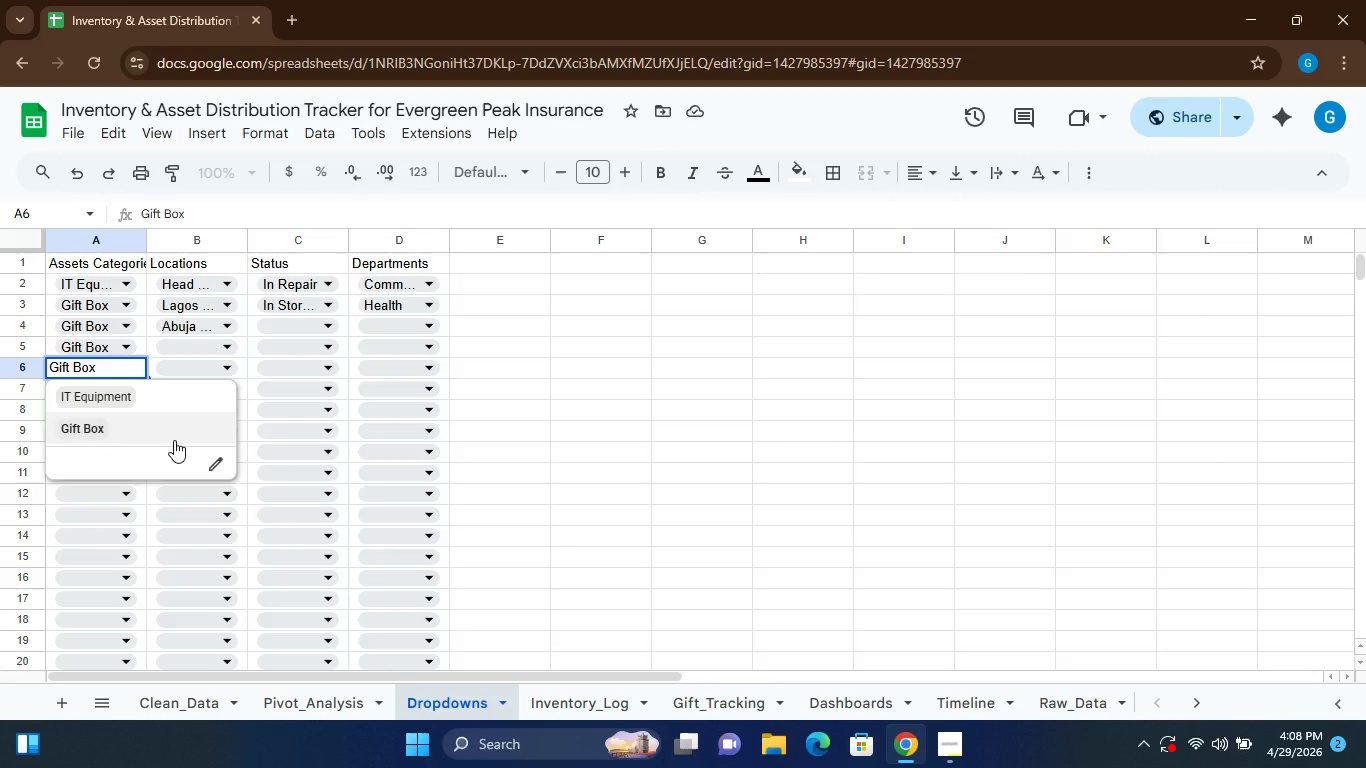 
left_click([217, 461])
 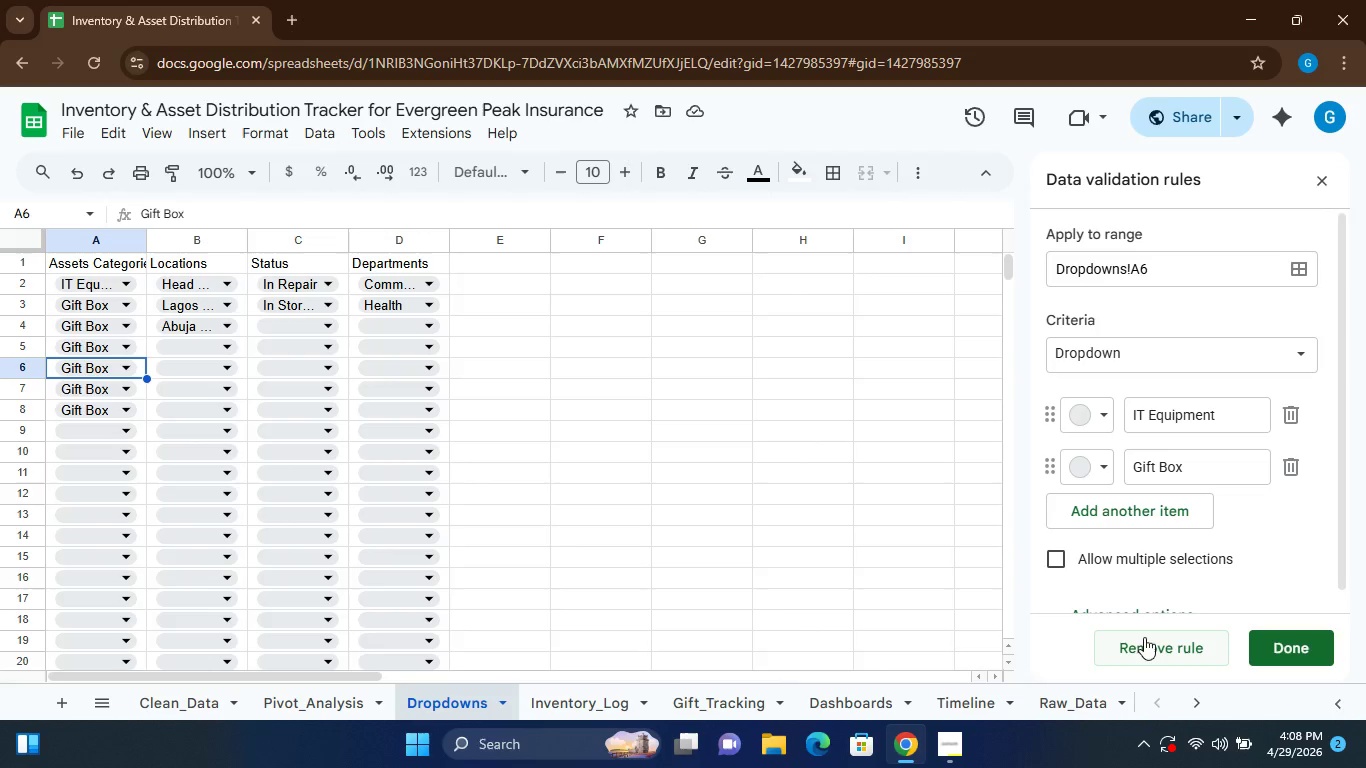 
left_click([1142, 649])
 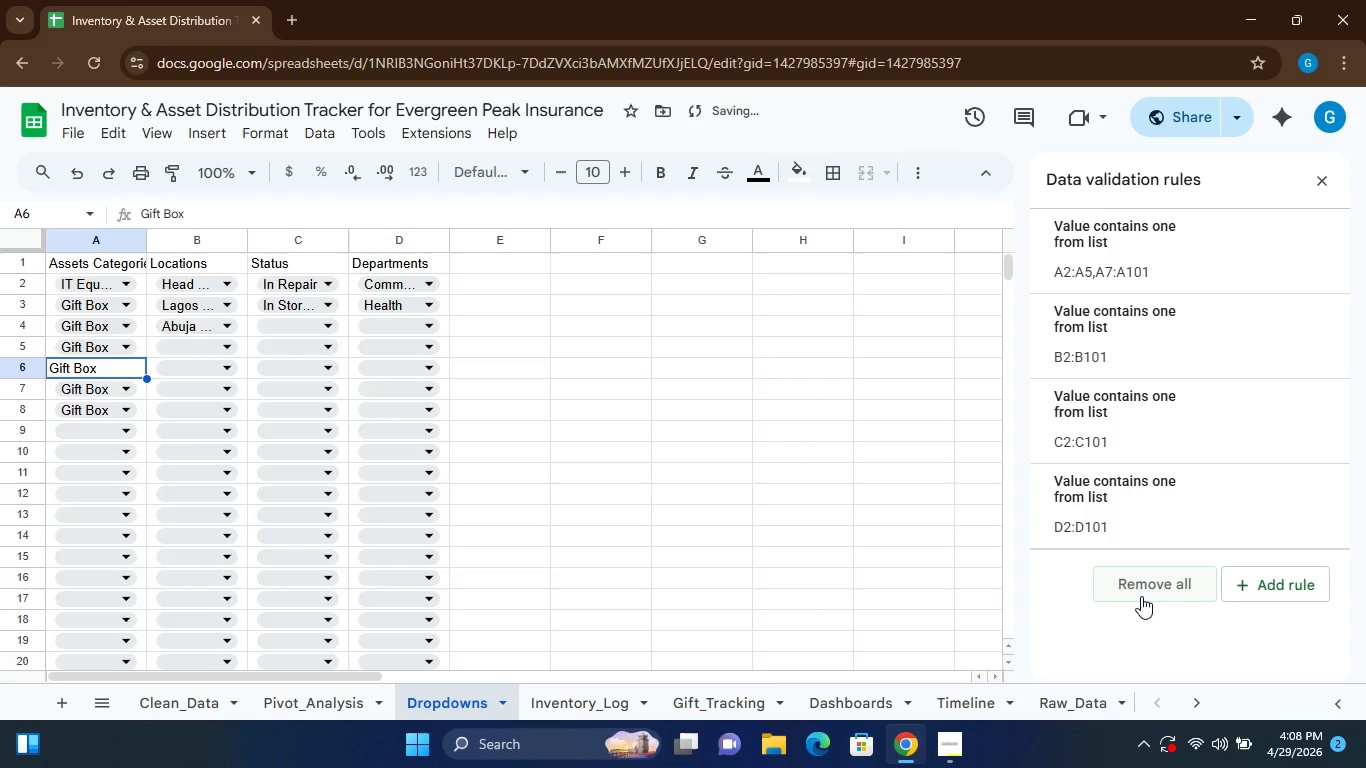 
left_click([1141, 596])
 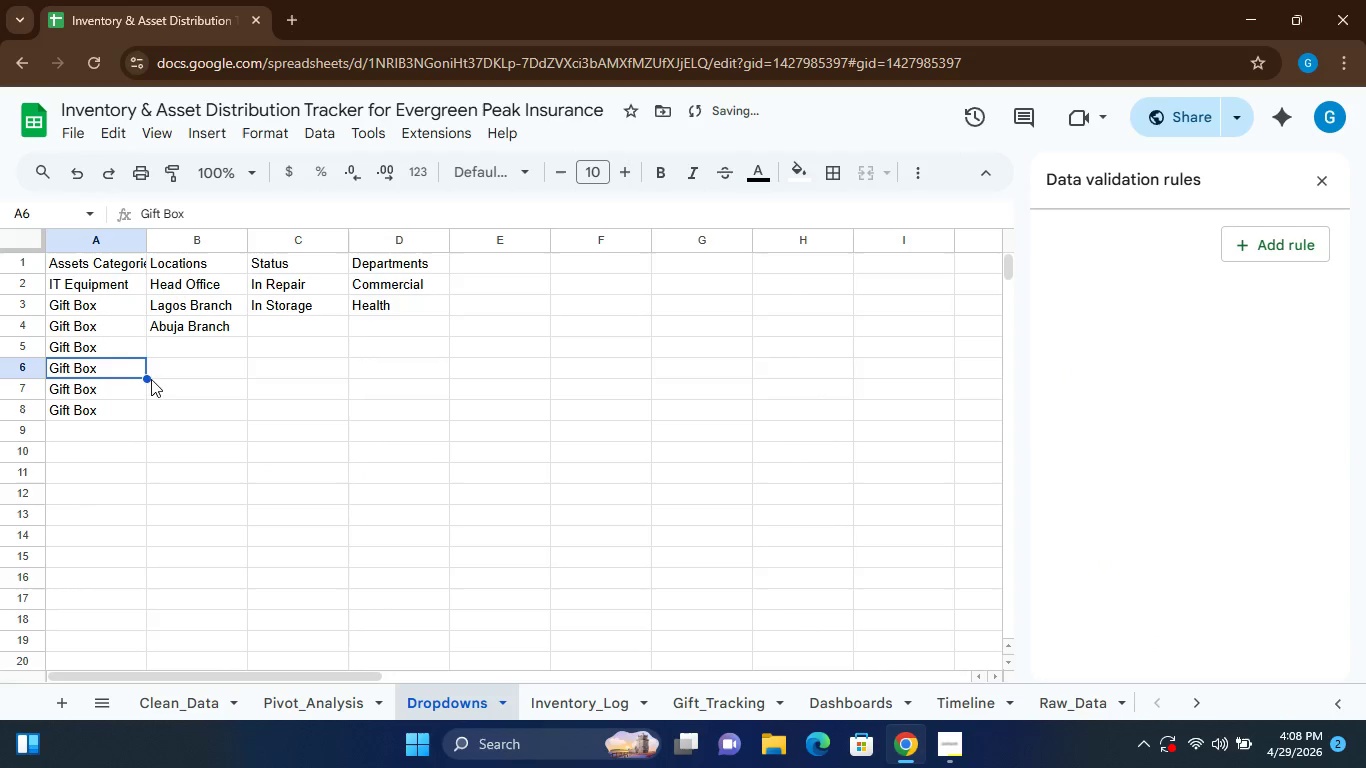 
left_click([113, 408])
 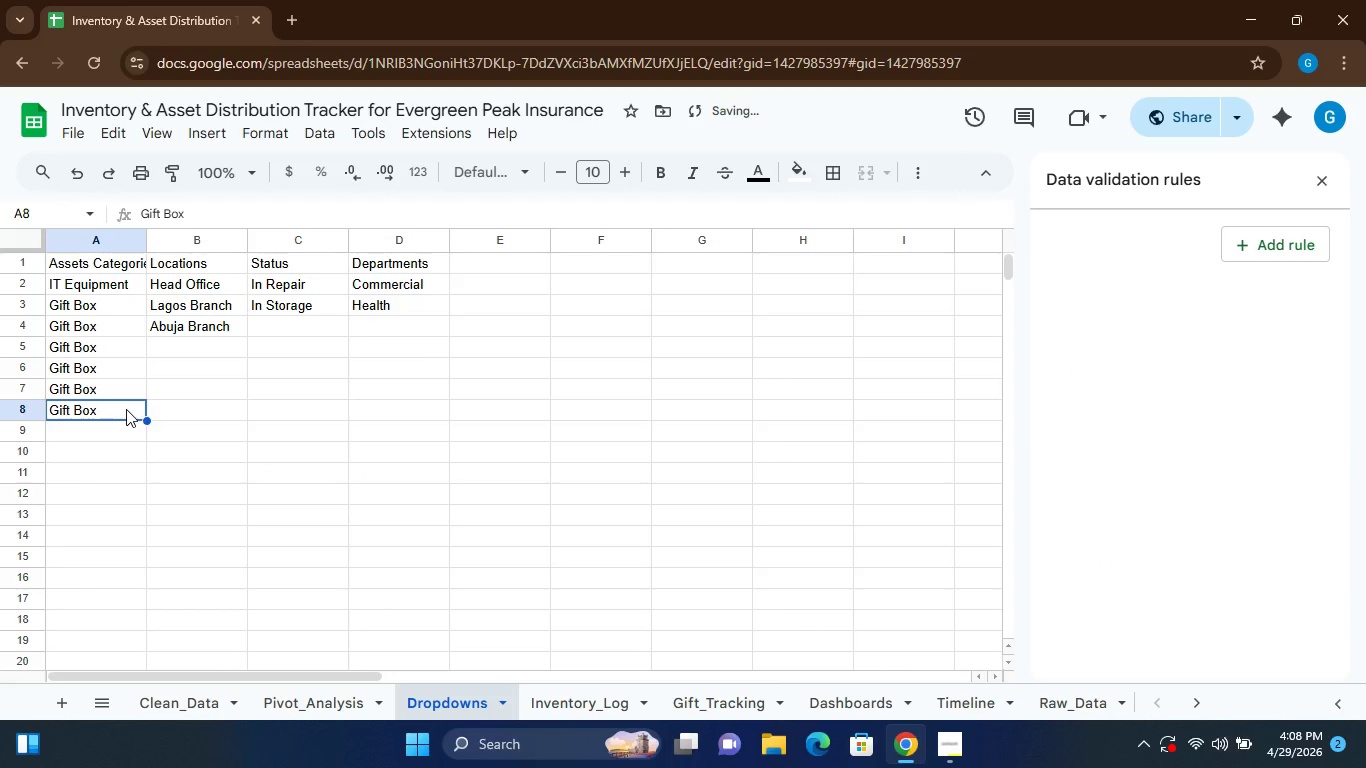 
key(Backspace)
 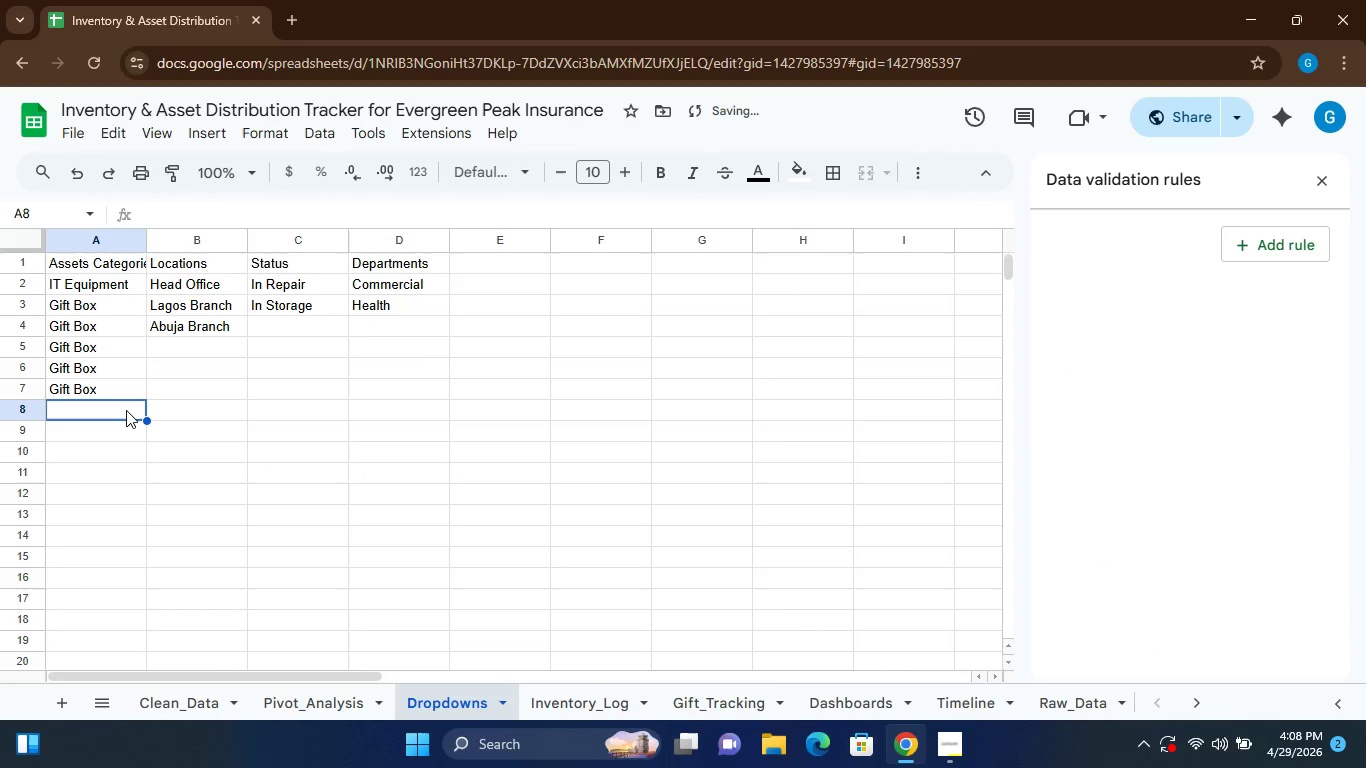 
key(Backspace)
 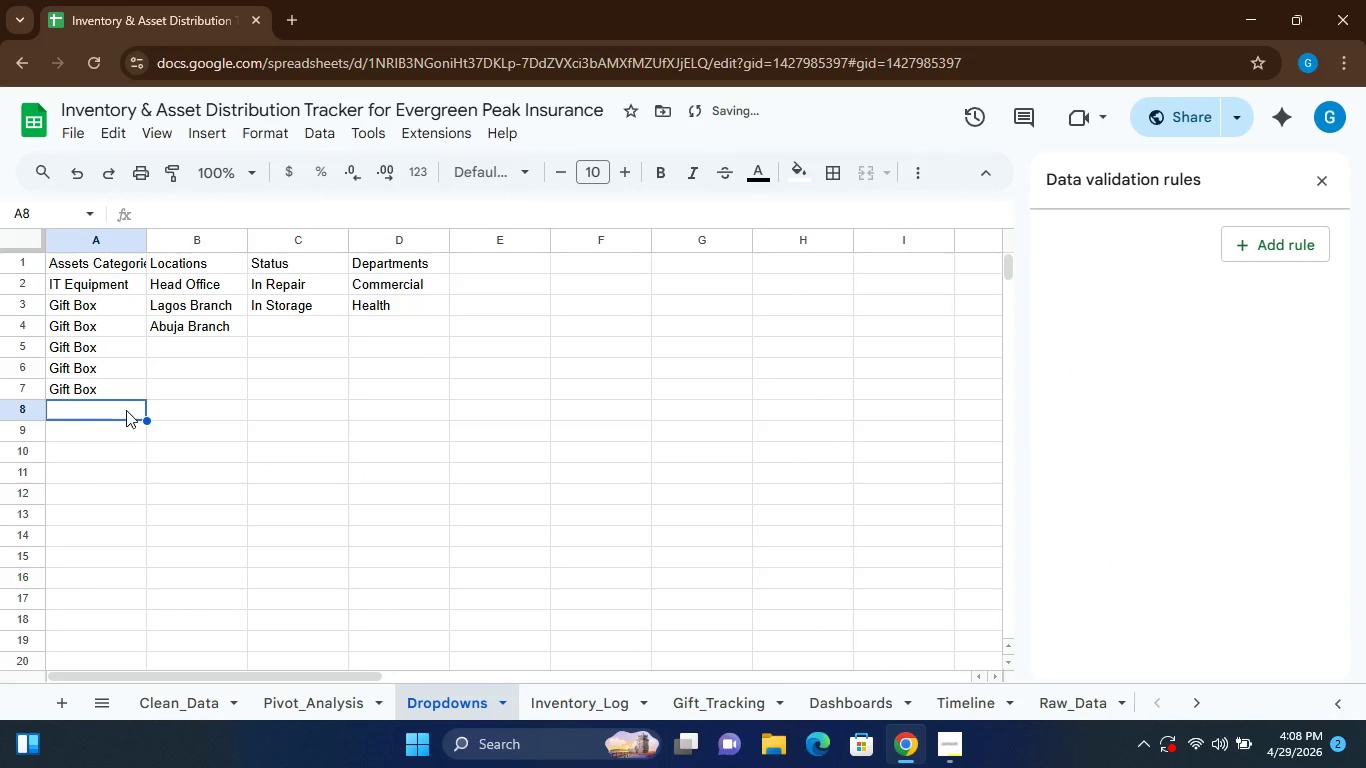 
key(ArrowUp)
 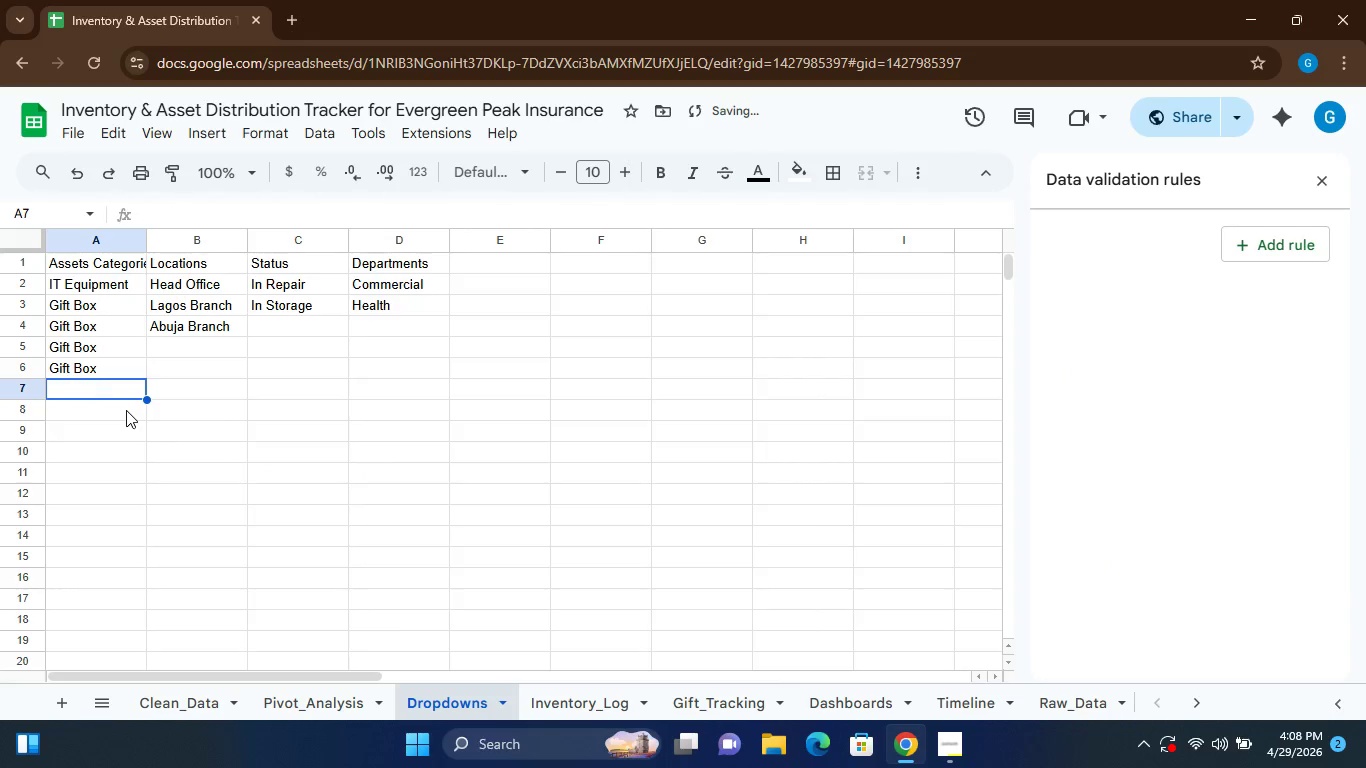 
key(Backspace)
 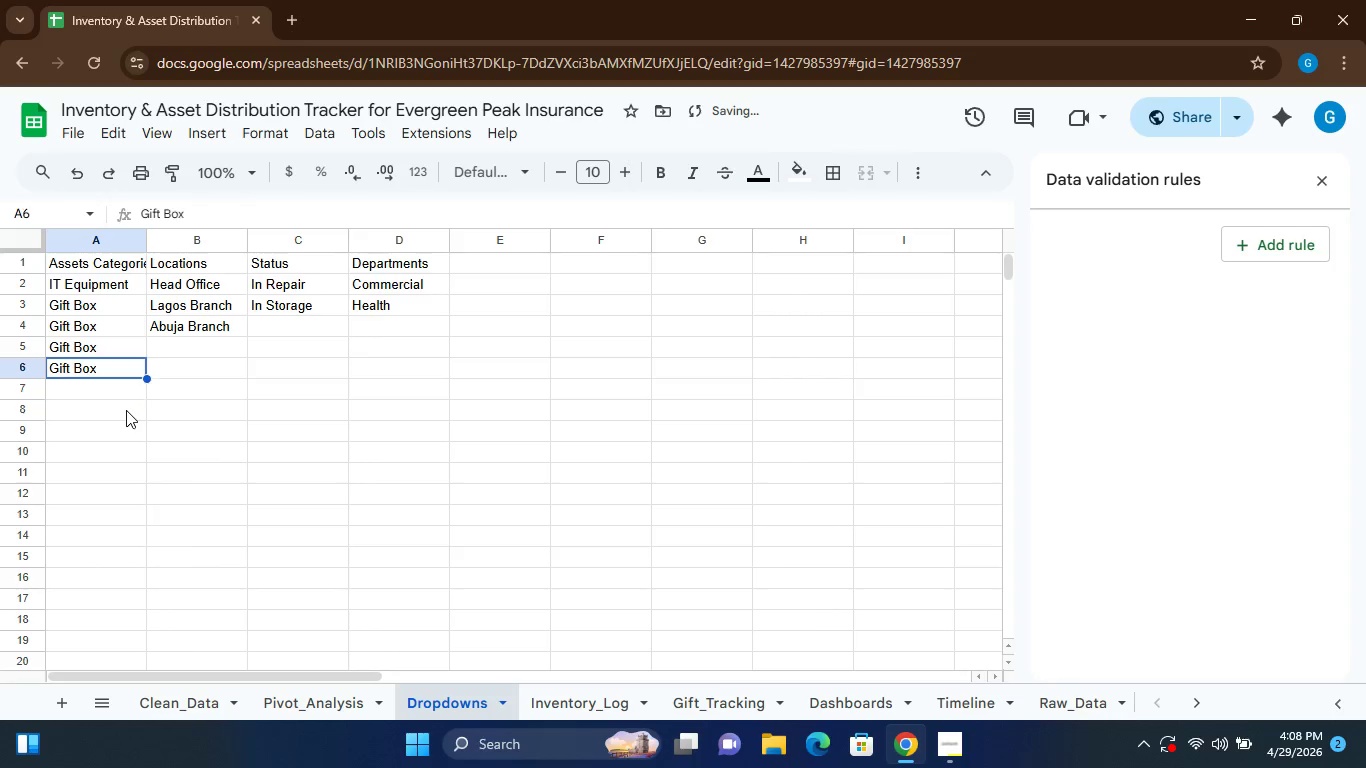 
key(ArrowUp)
 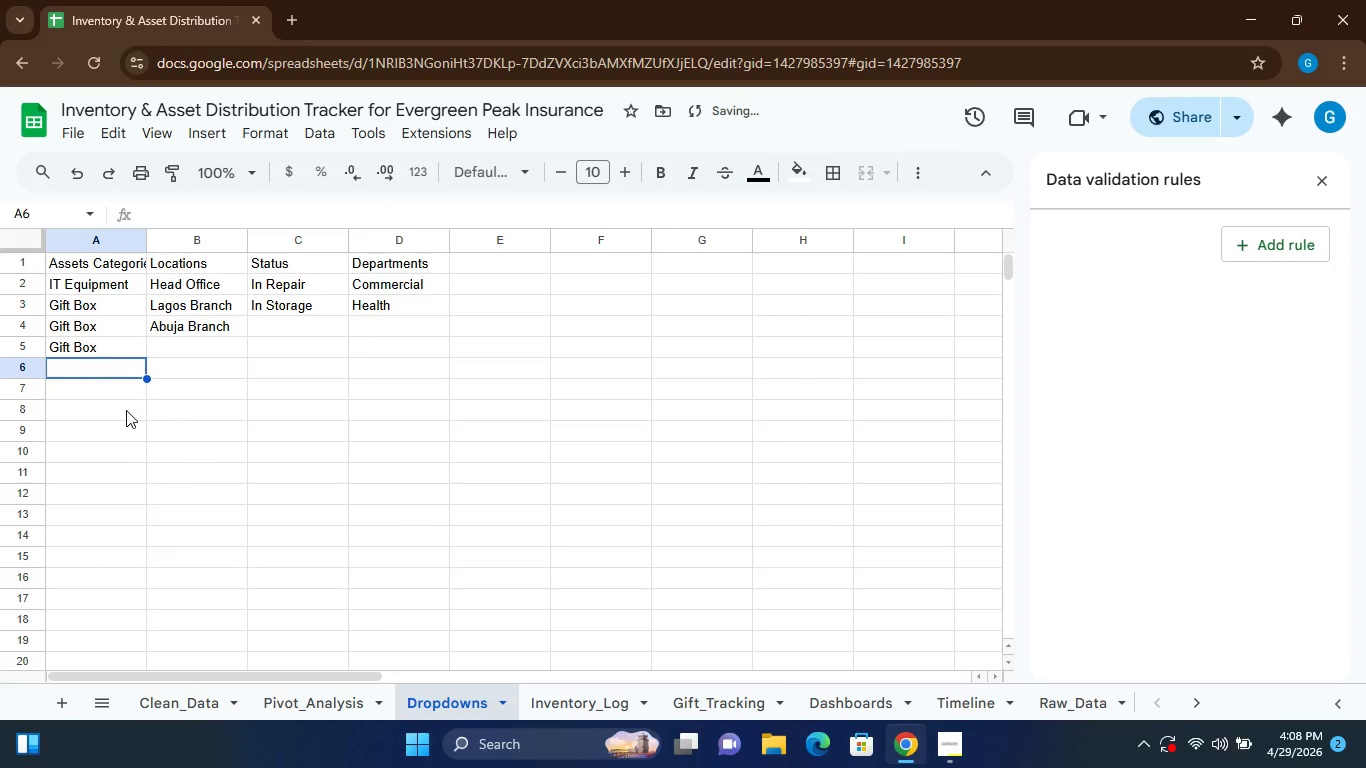 
key(Backspace)
 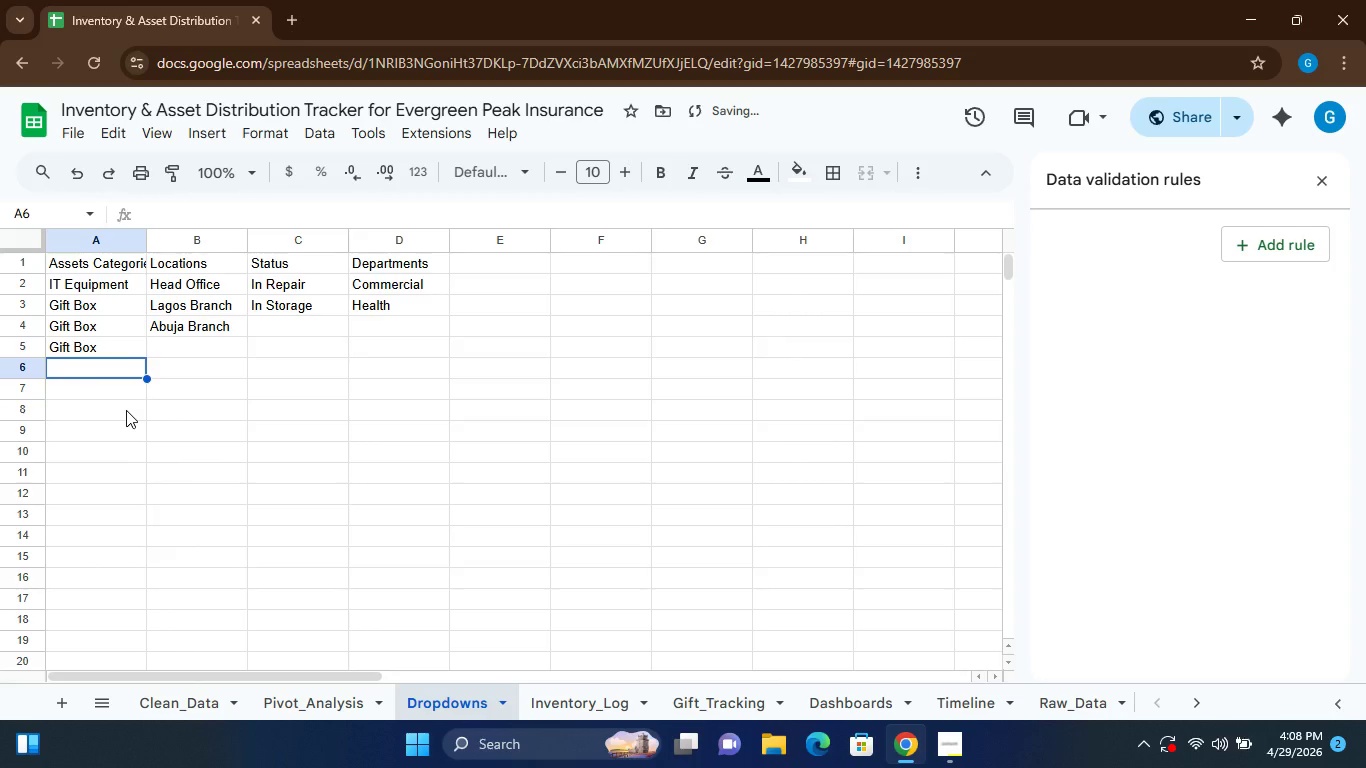 
key(ArrowUp)
 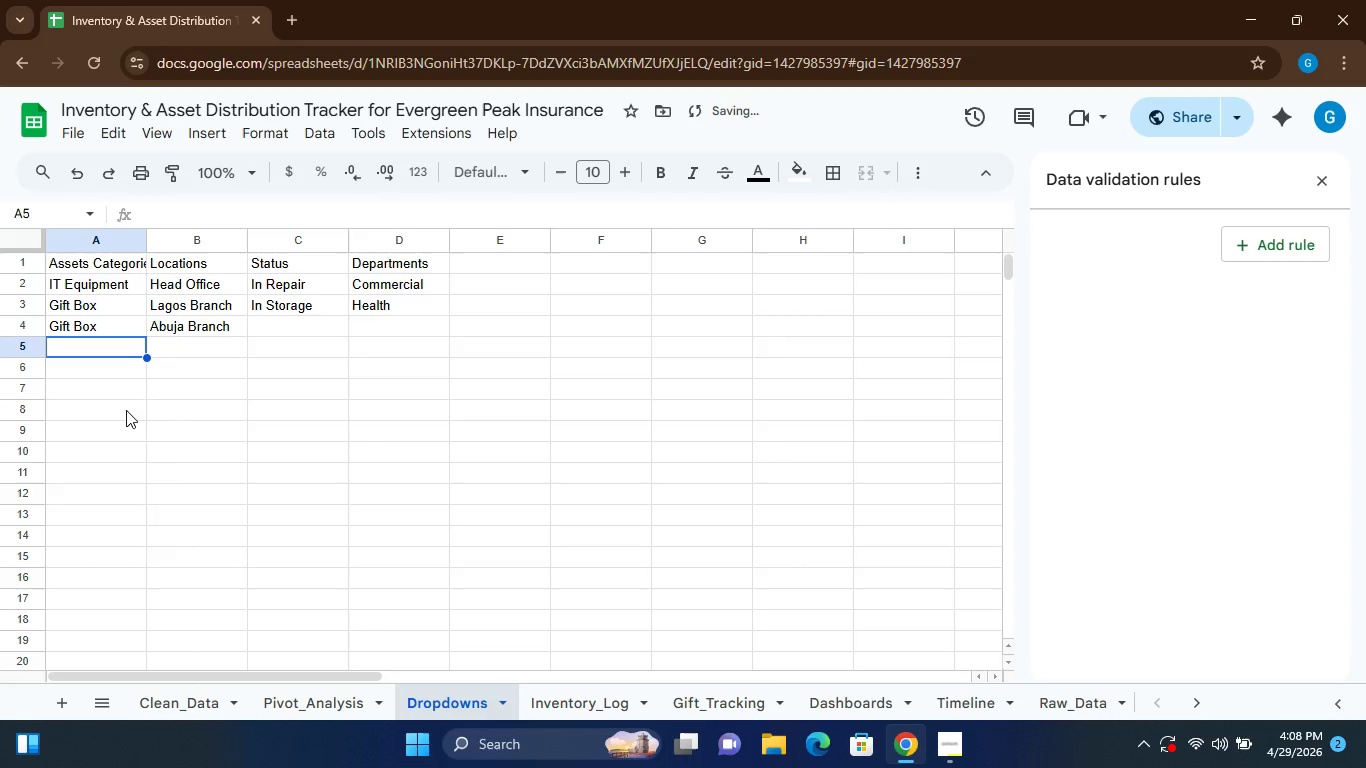 
key(Backspace)
 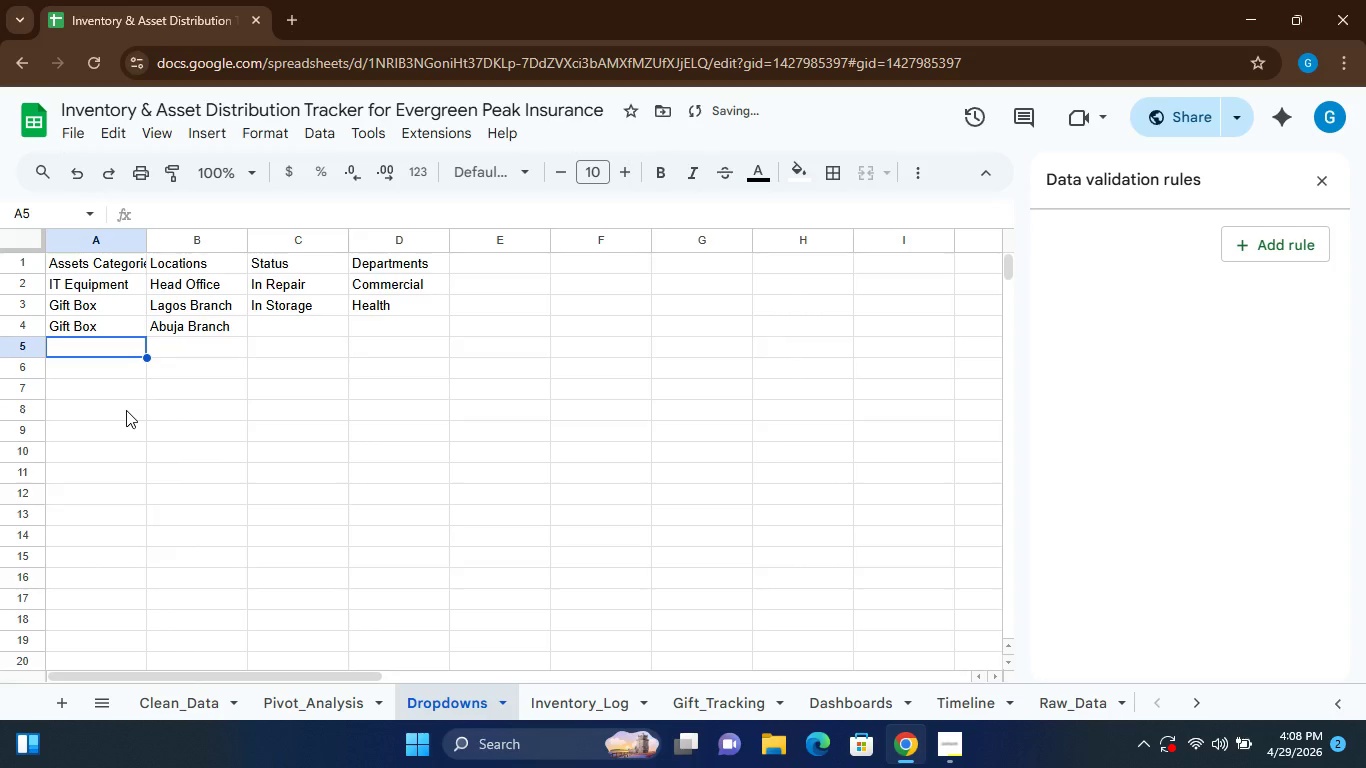 
key(Shift+ShiftRight)
 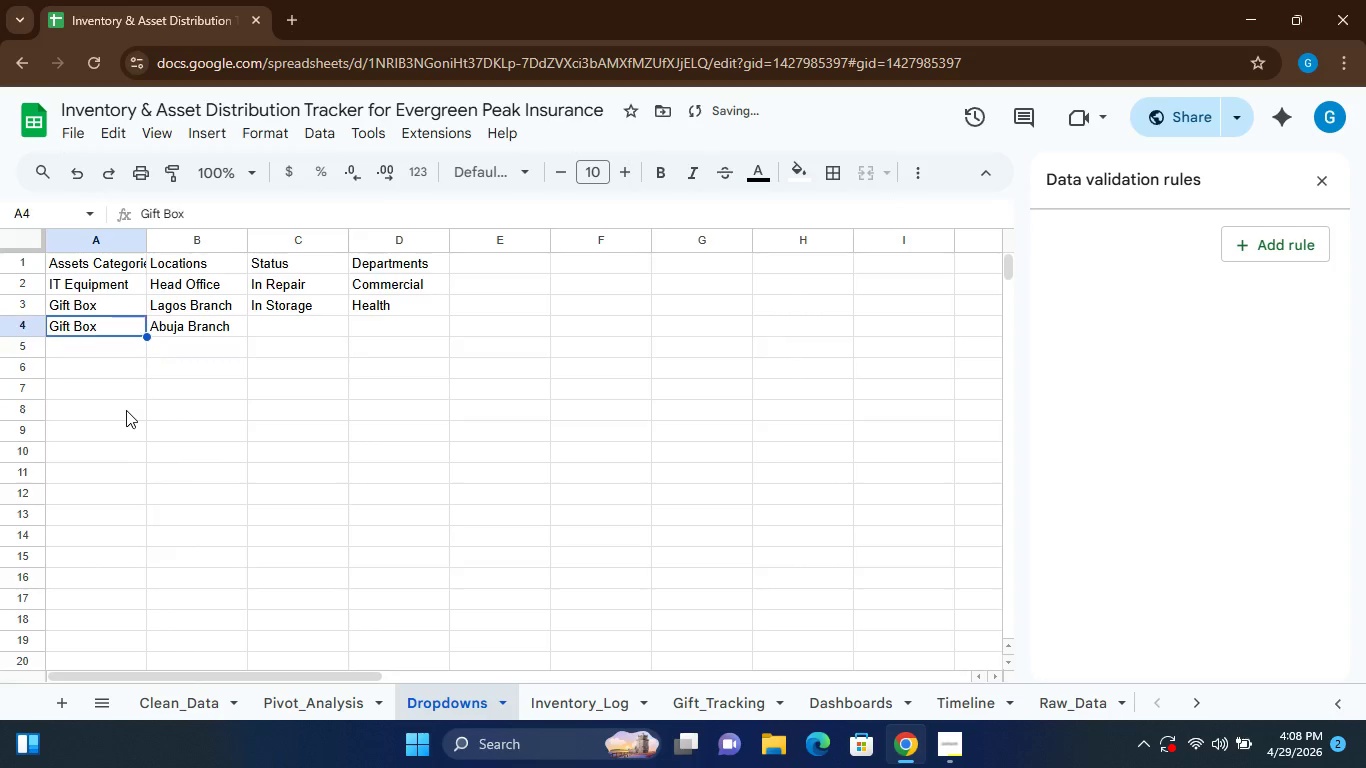 
key(ArrowUp)
 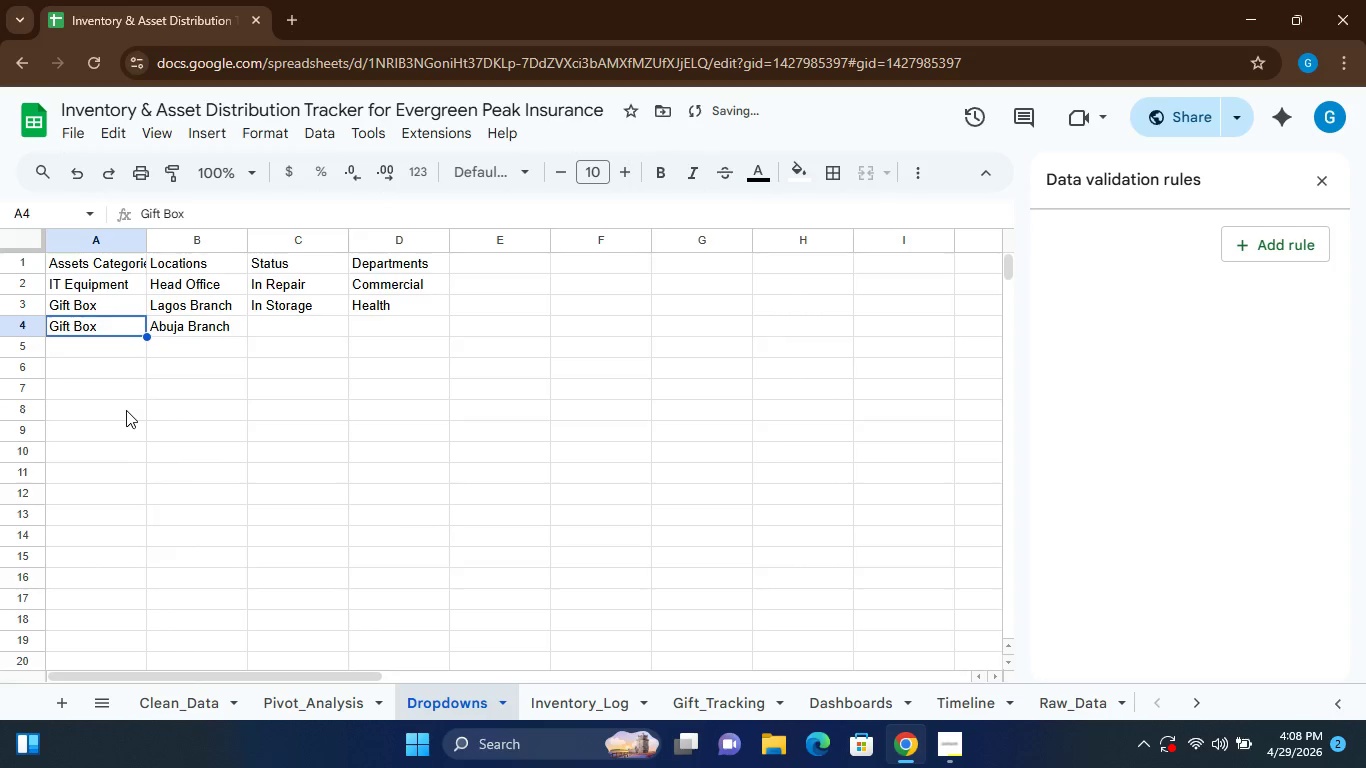 
key(Backspace)
 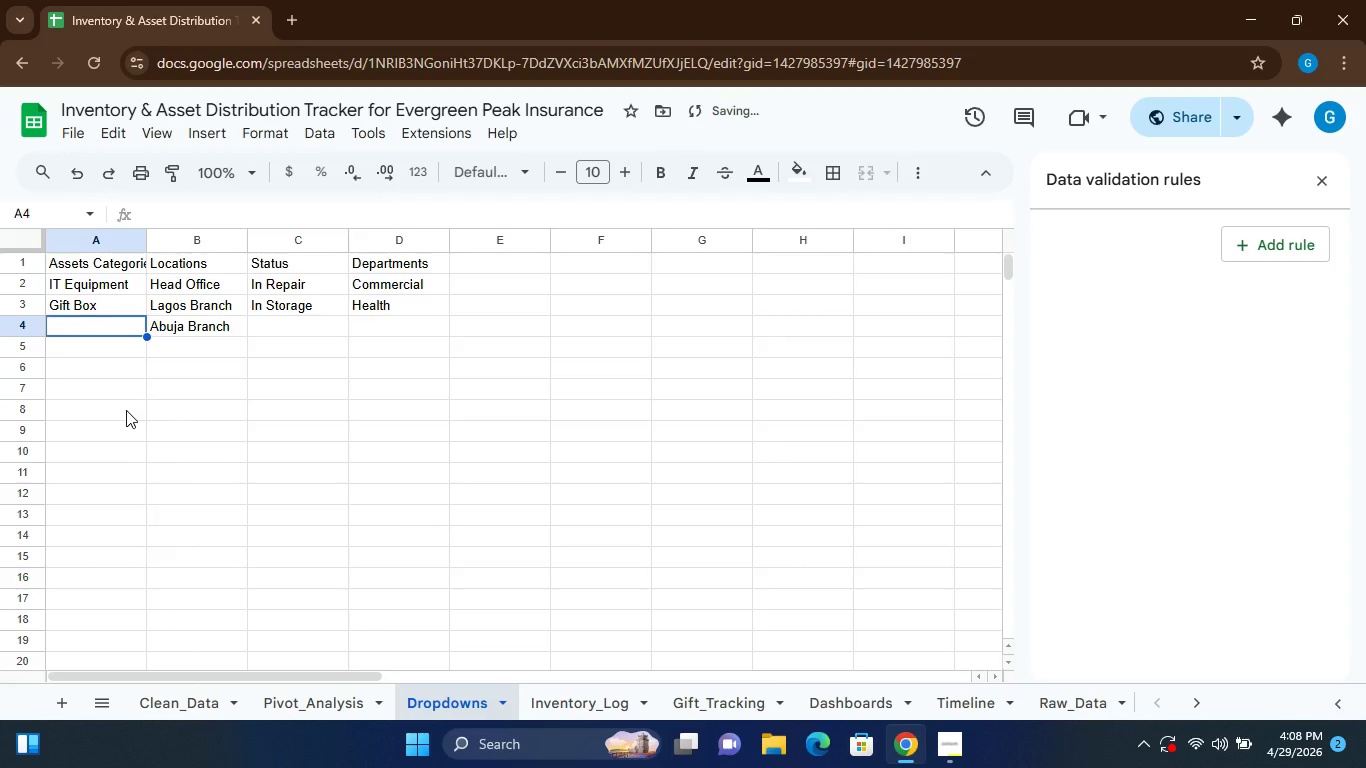 
key(Shift+ShiftRight)
 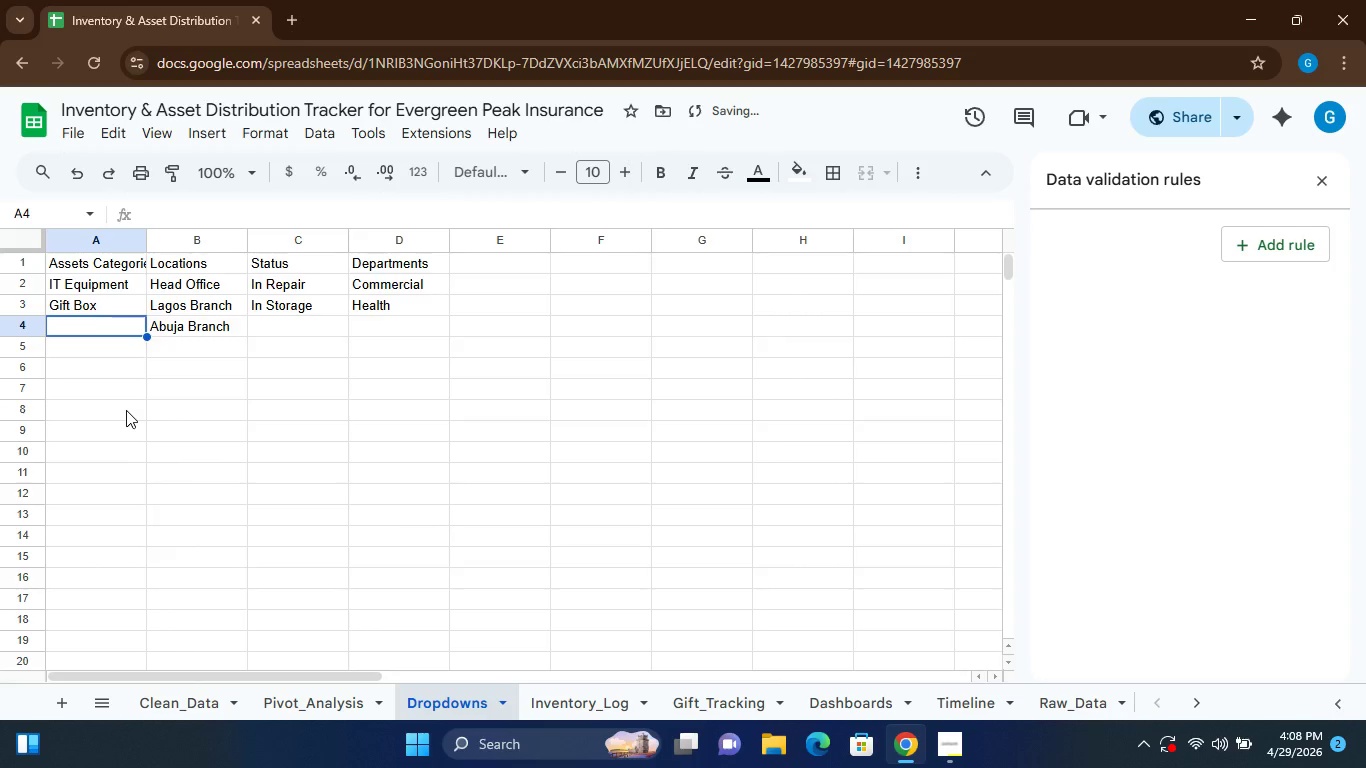 
key(ArrowUp)
 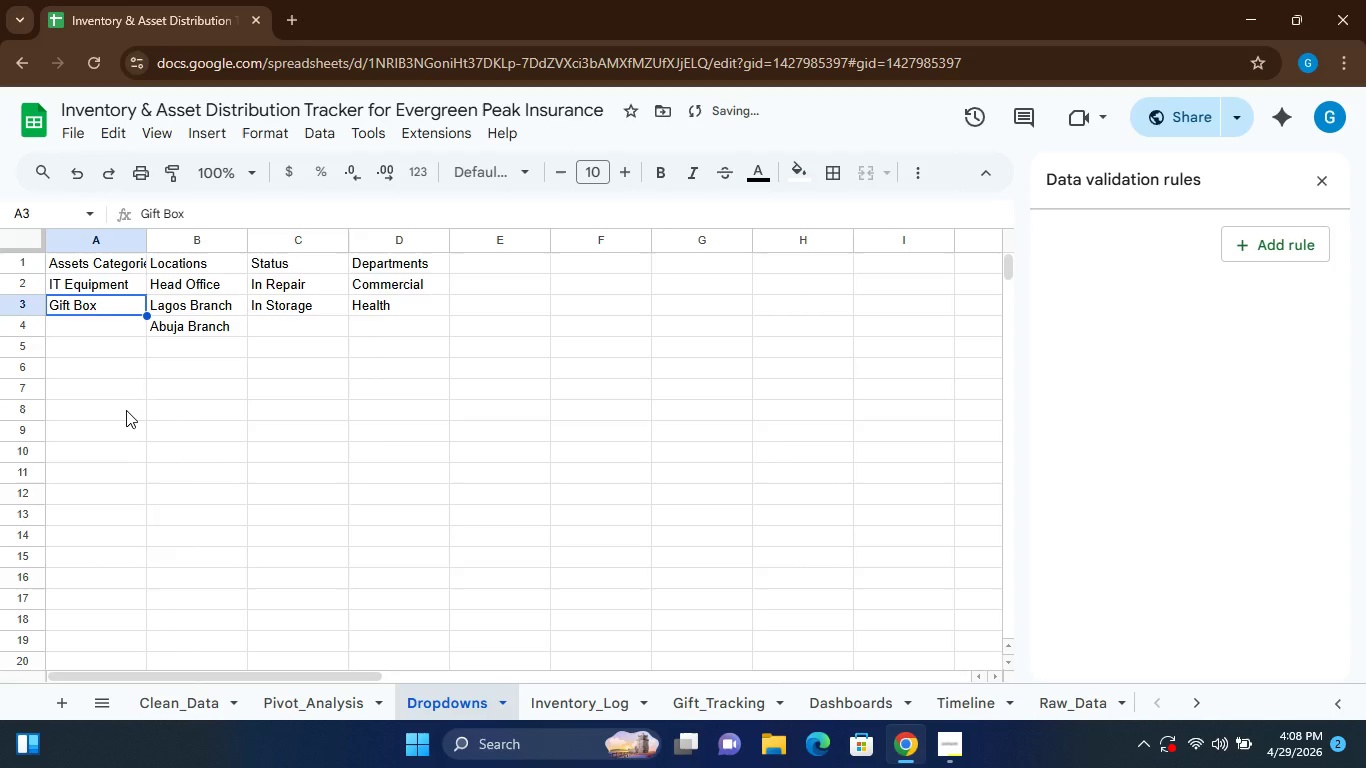 
key(Shift+ShiftRight)
 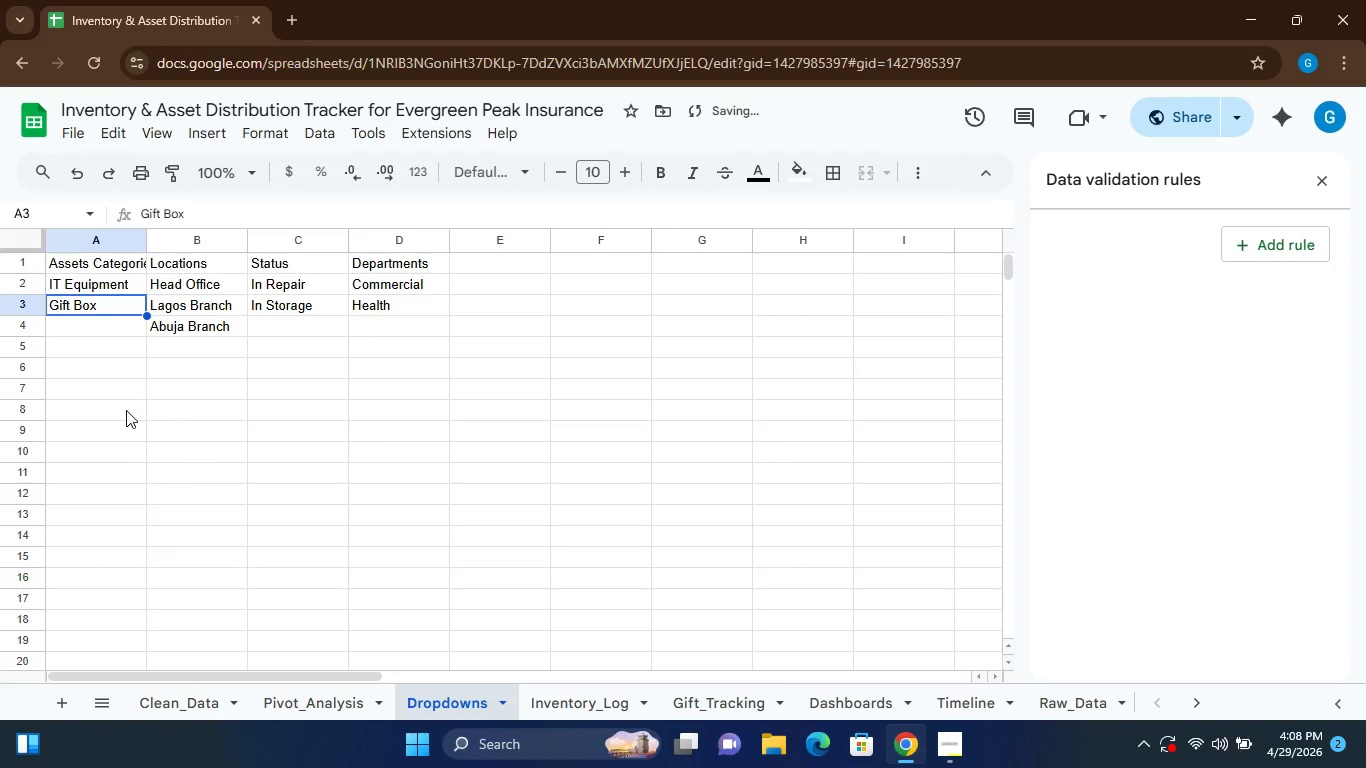 
key(Backspace)
 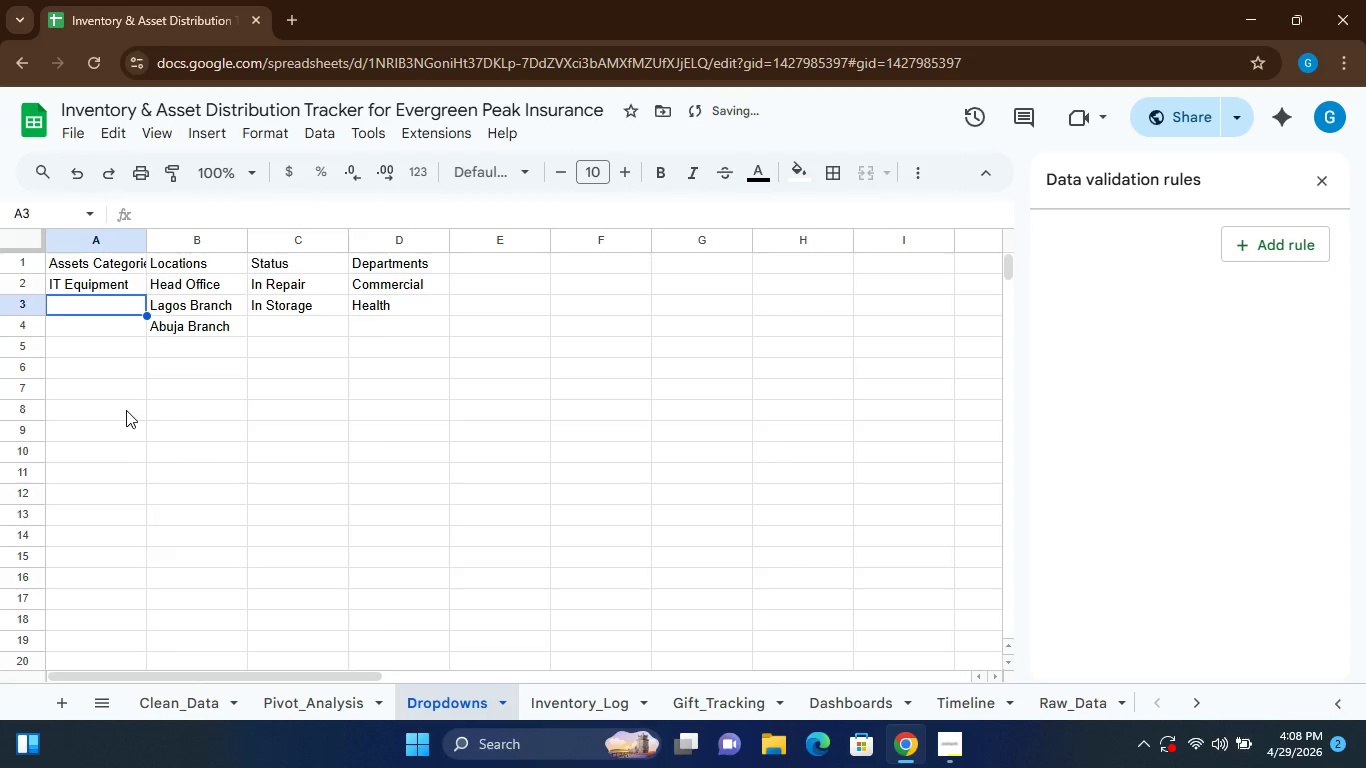 
key(ArrowUp)
 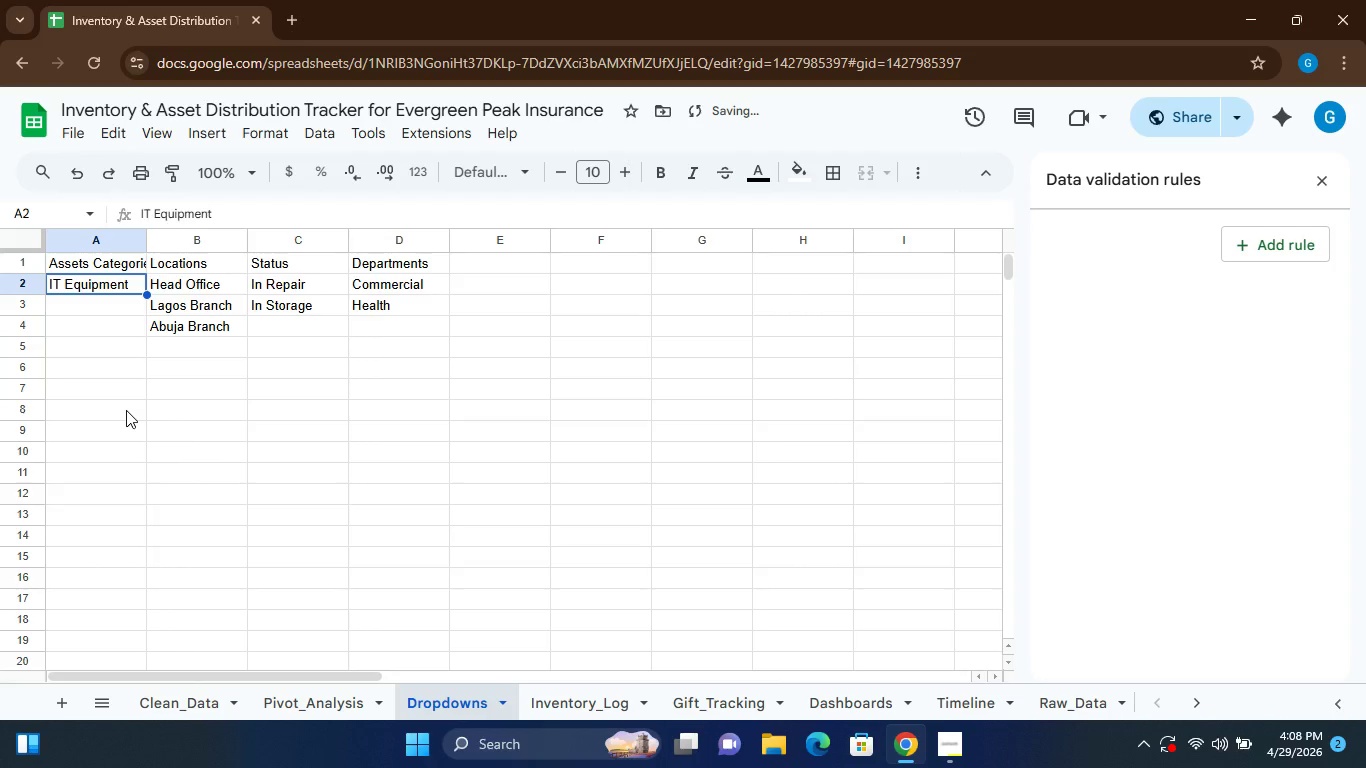 
key(Backspace)
 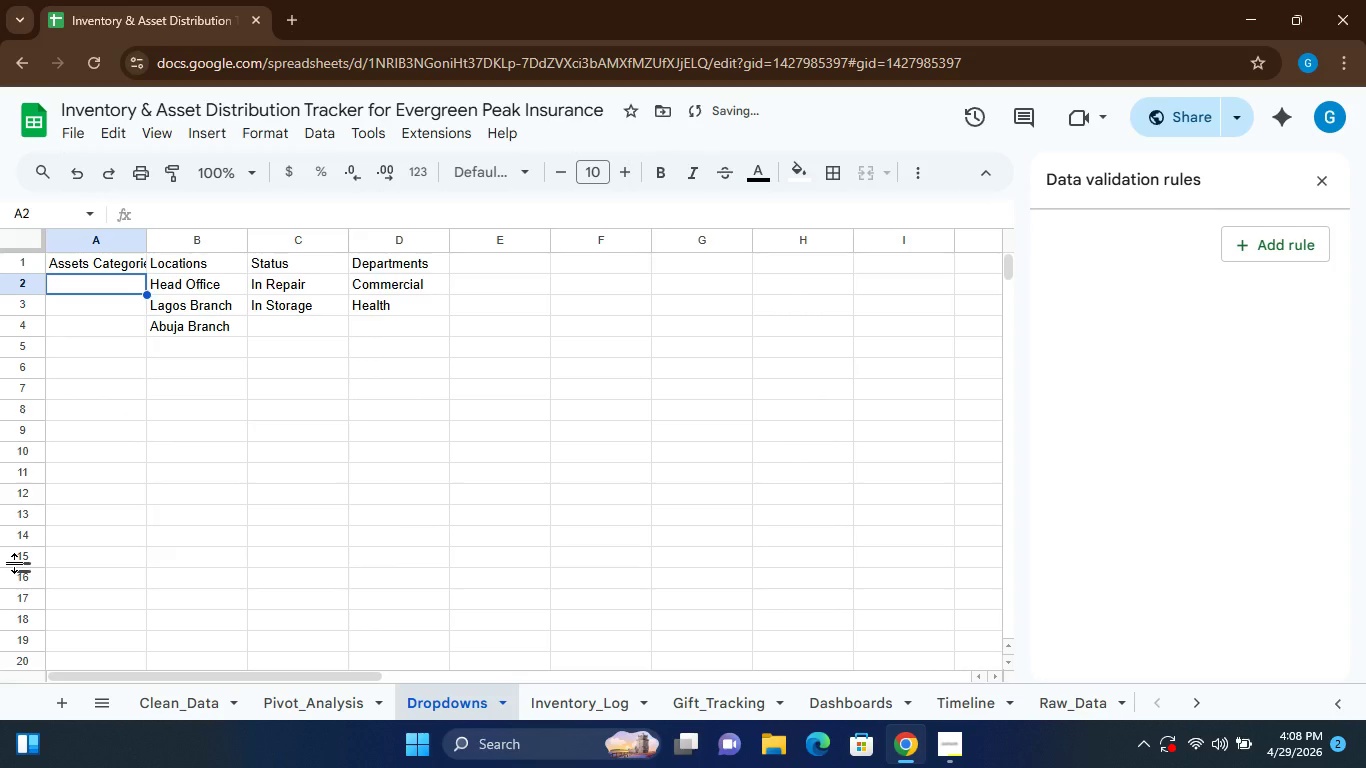 
wait(8.83)
 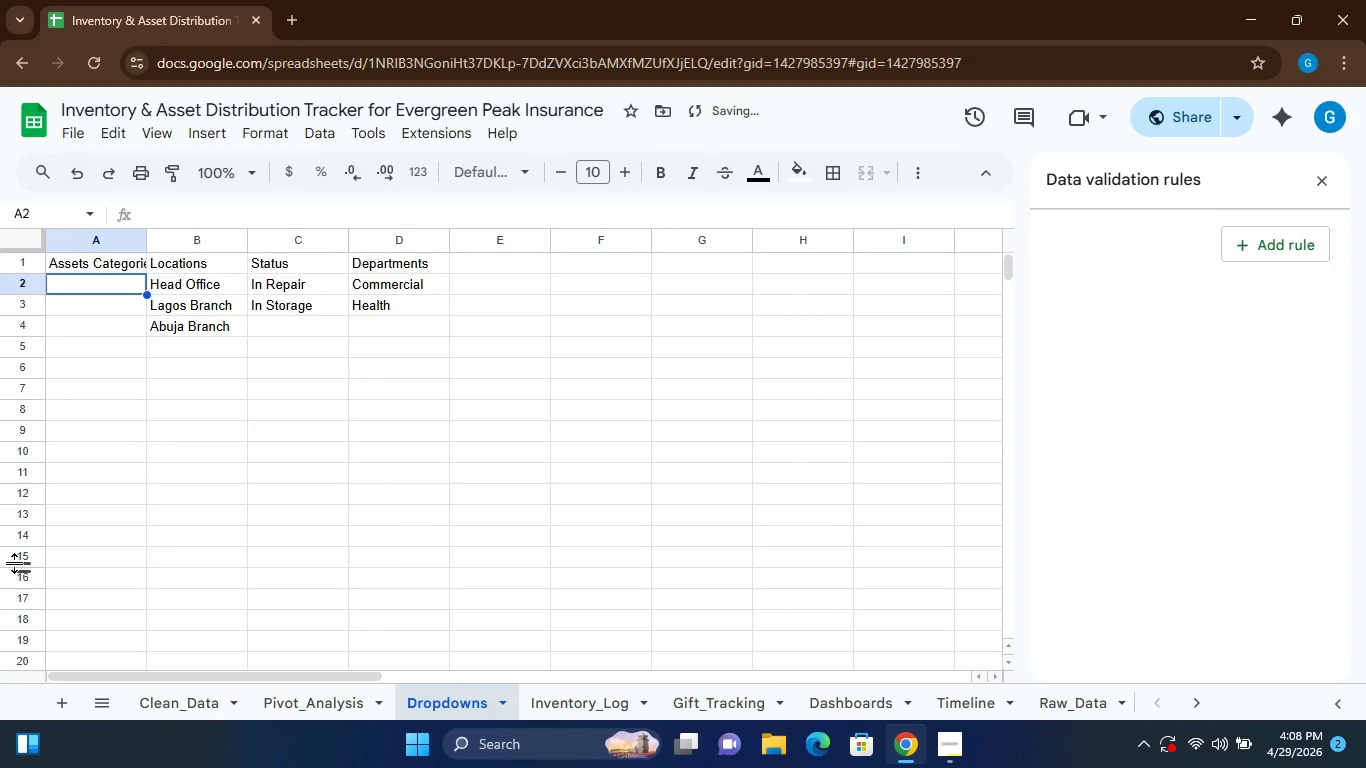 
left_click([208, 289])
 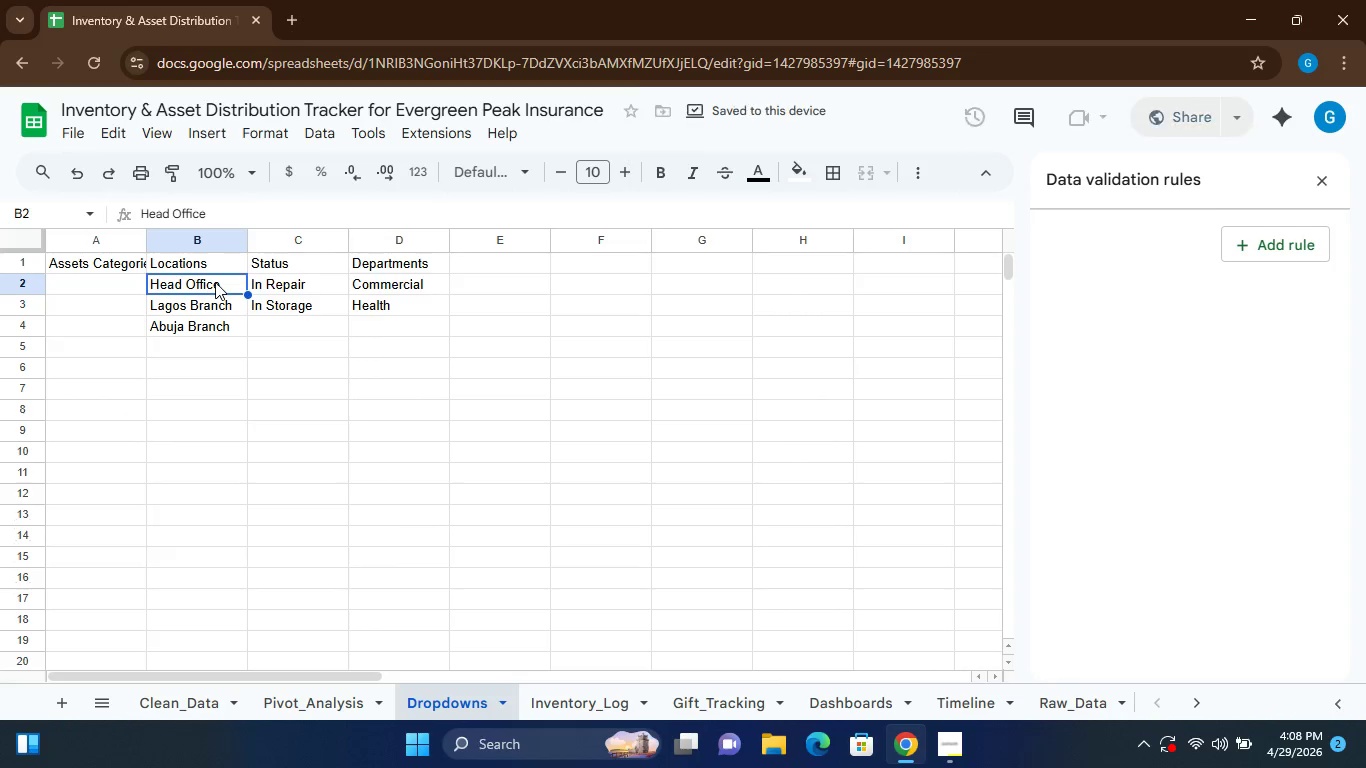 
key(Backspace)
 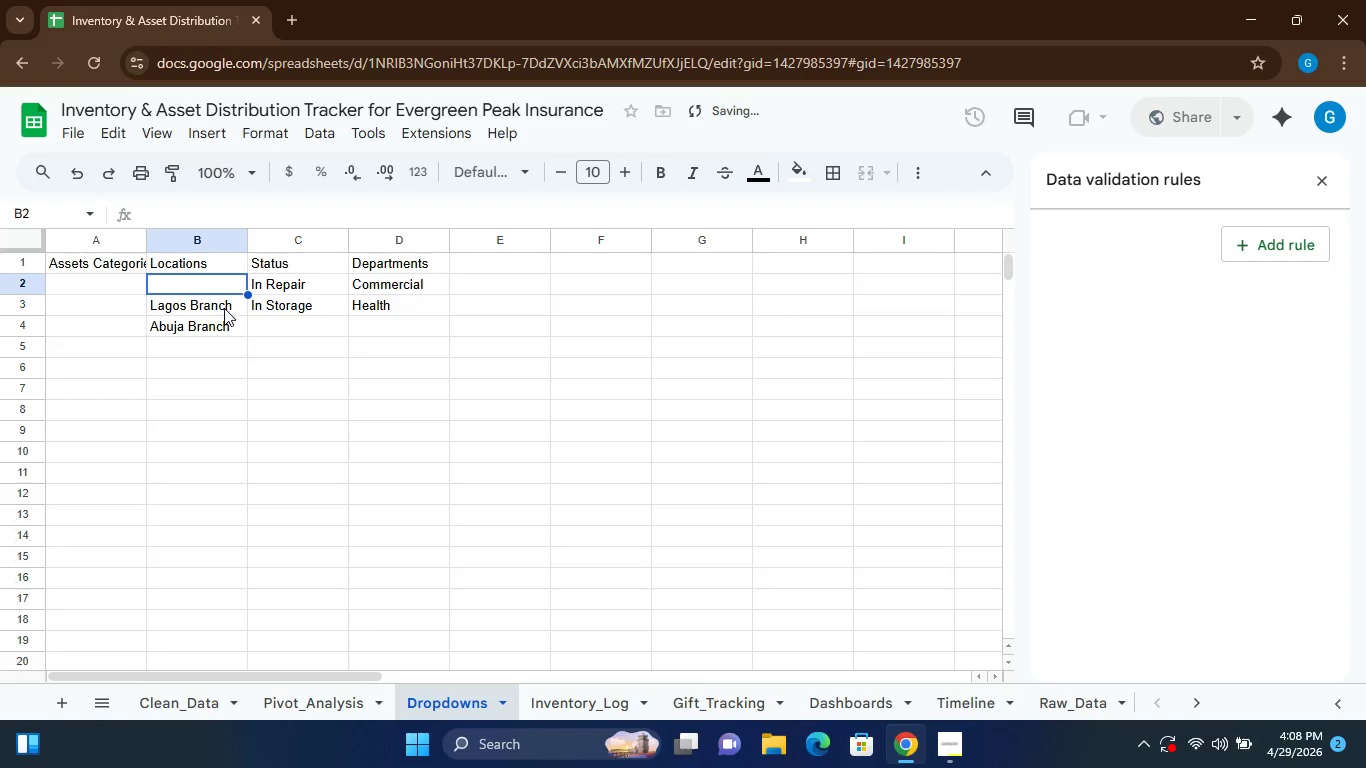 
left_click([224, 308])
 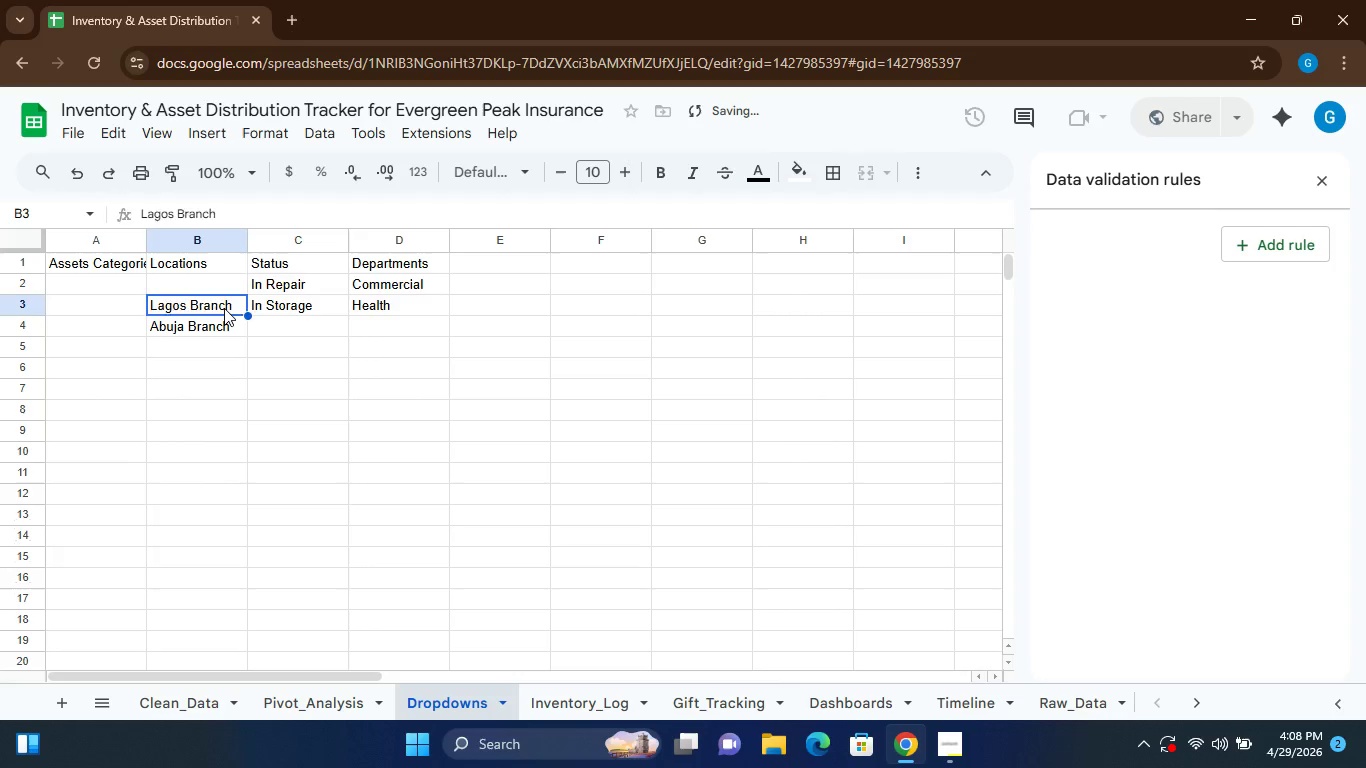 
key(Backspace)
 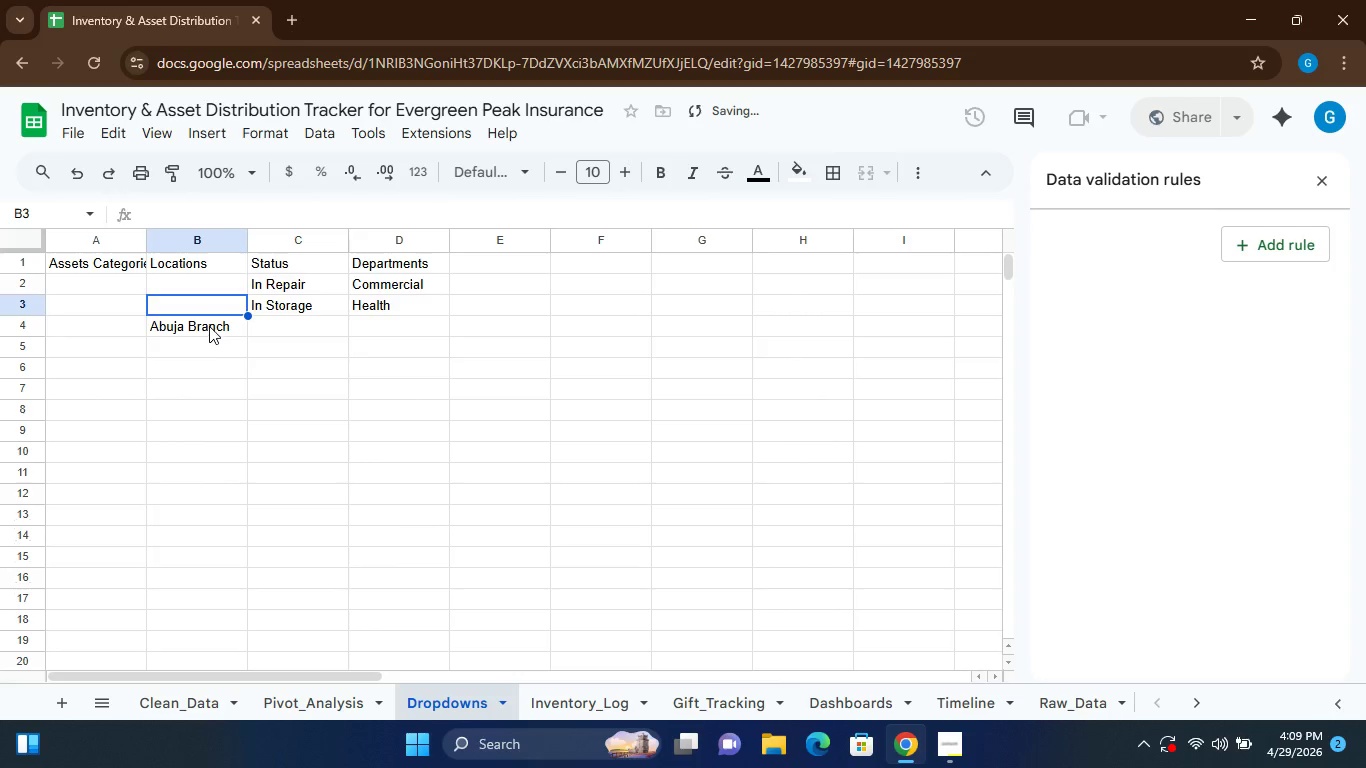 
left_click([209, 326])
 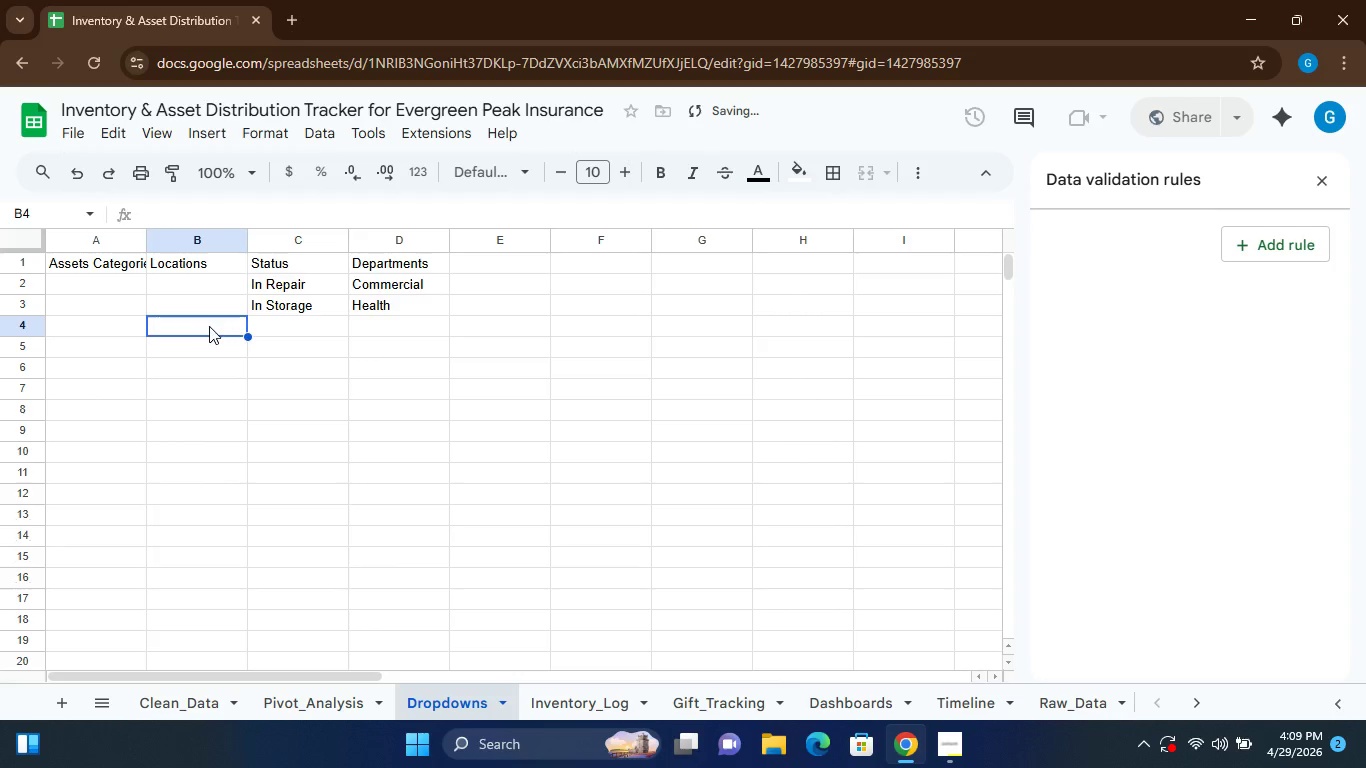 
key(Backspace)
 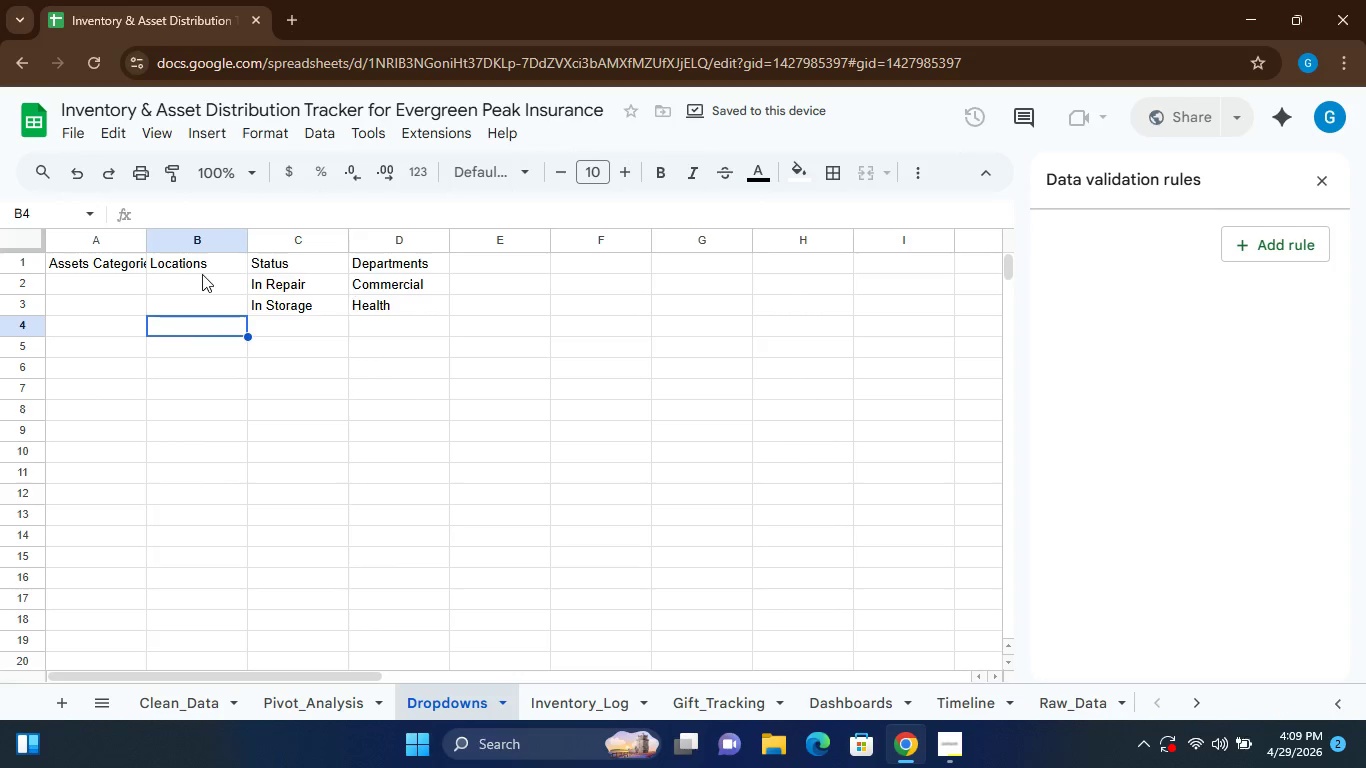 
left_click([272, 282])
 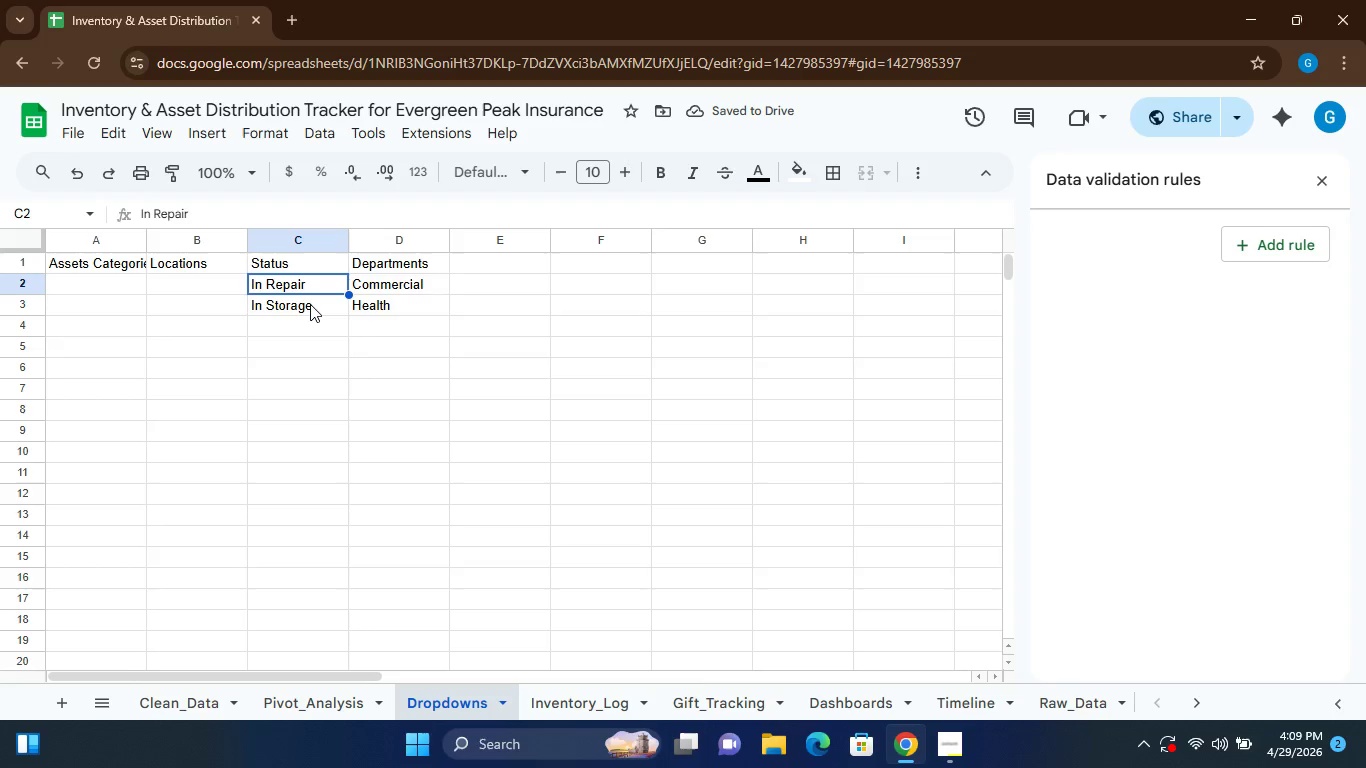 
wait(5.94)
 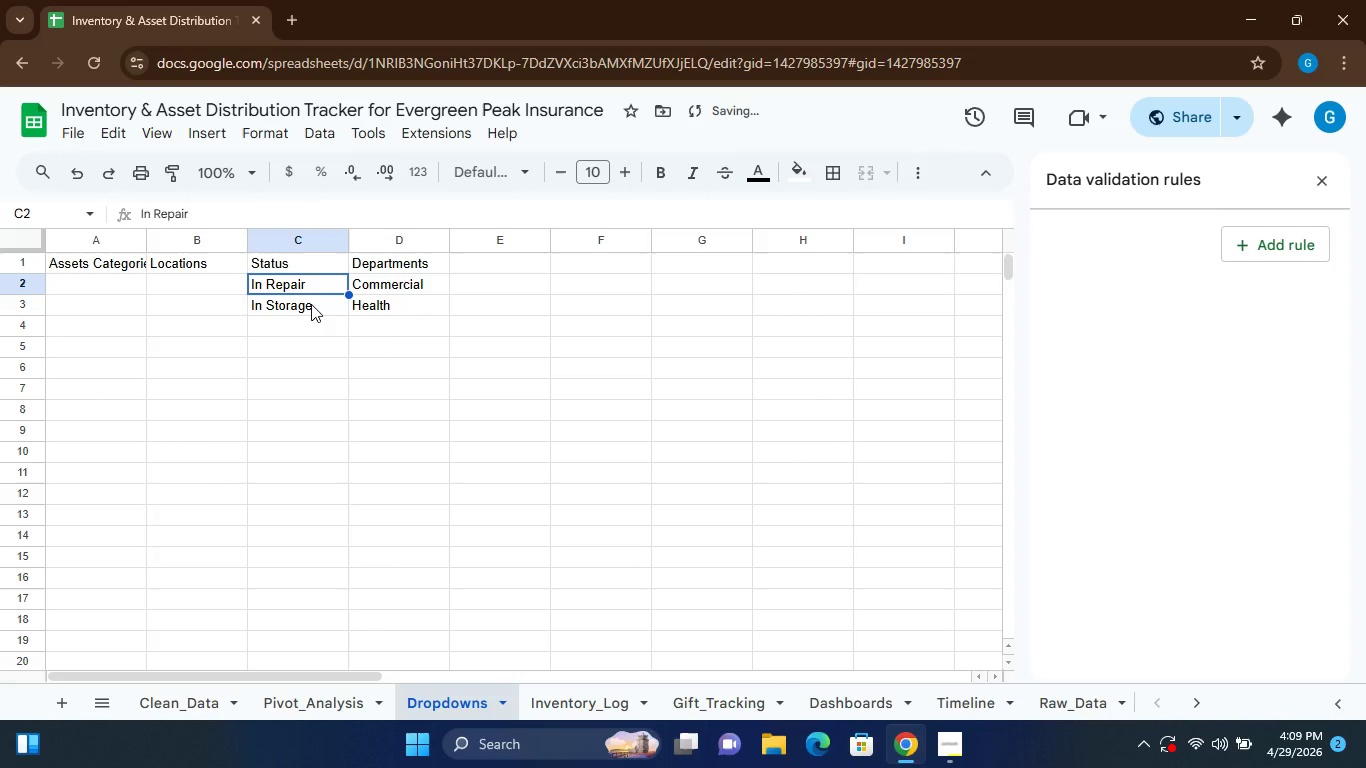 
left_click([92, 281])
 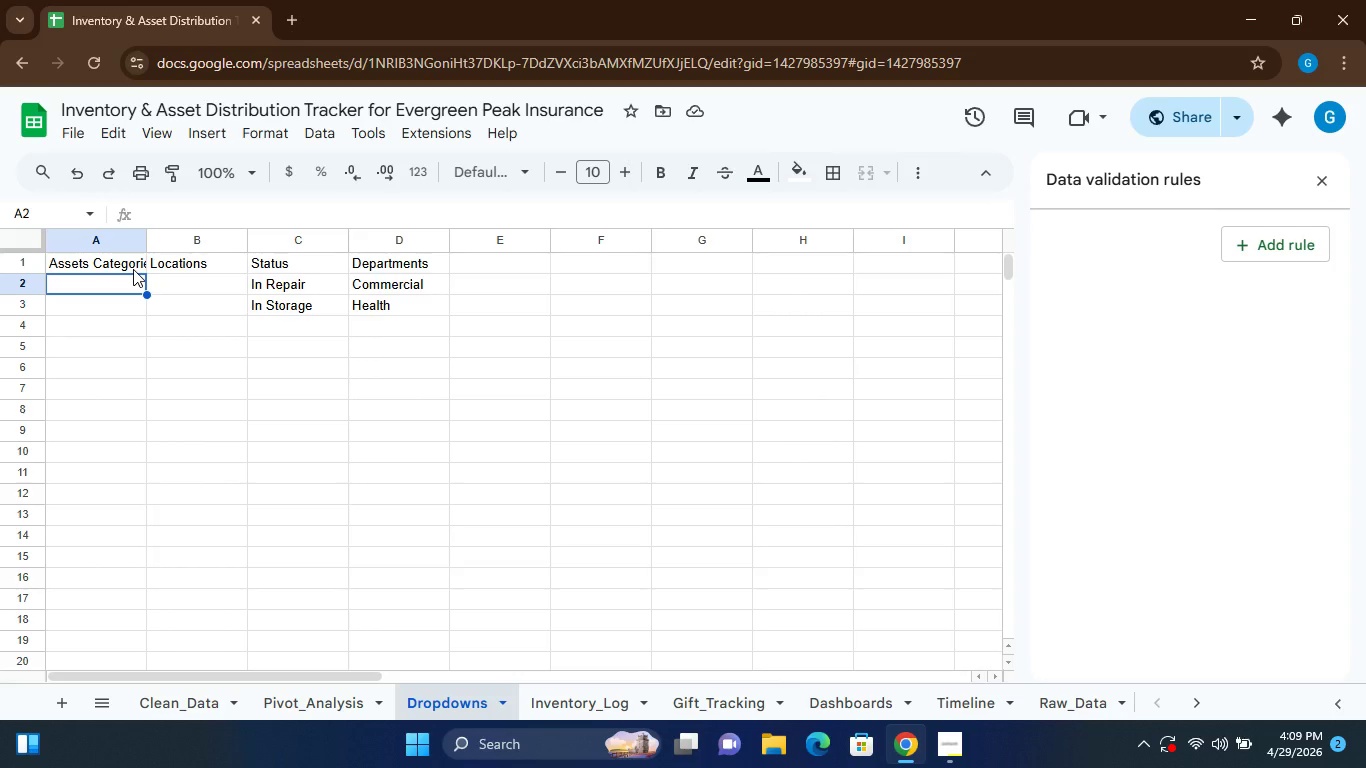 
wait(14.83)
 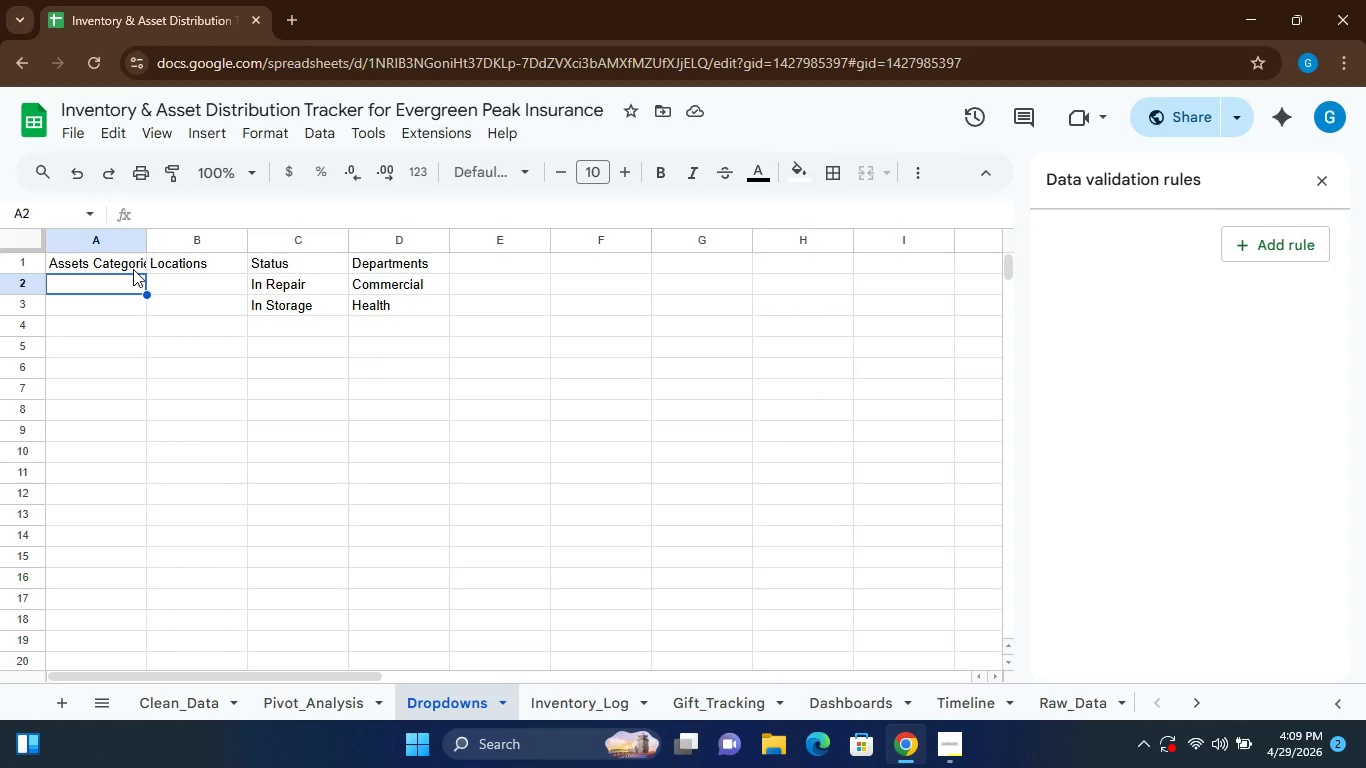 
left_click([190, 701])
 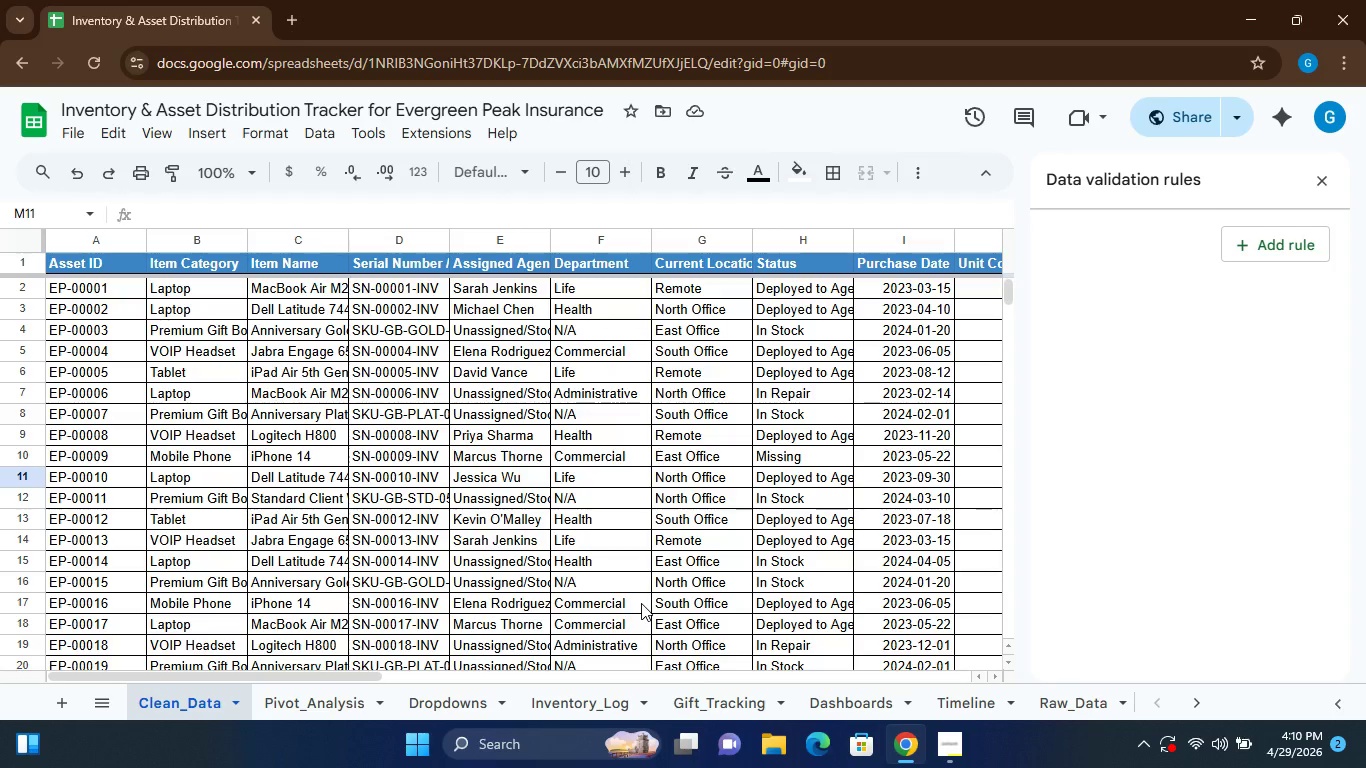 
wait(40.42)
 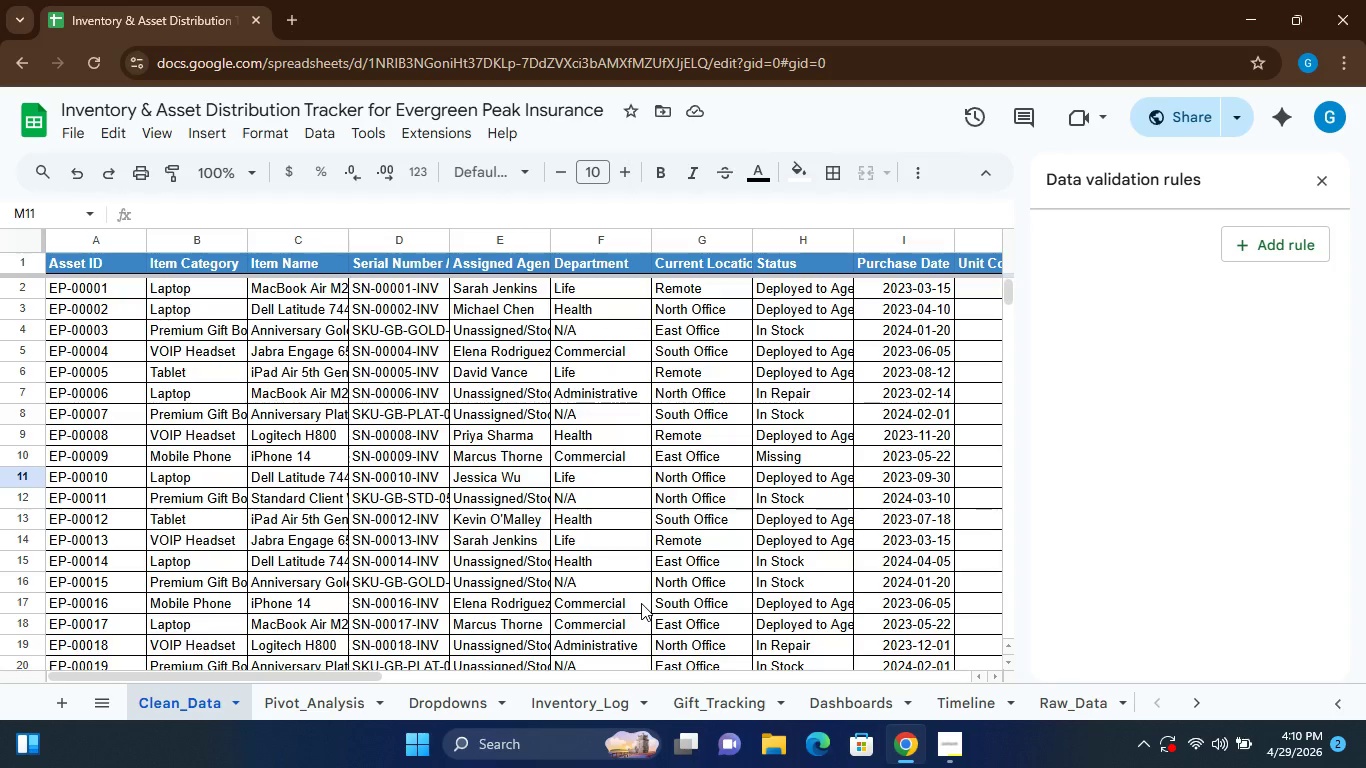 
left_click([334, 699])
 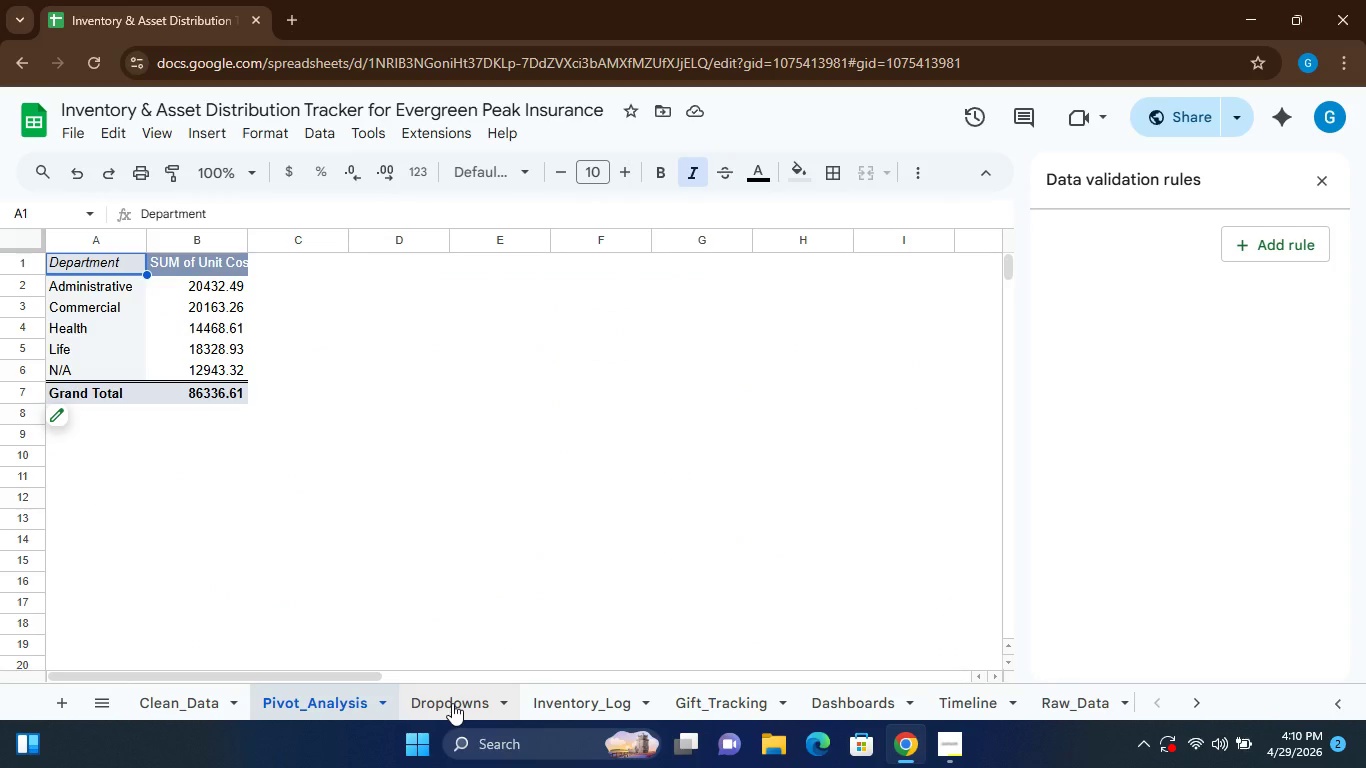 
left_click([452, 703])
 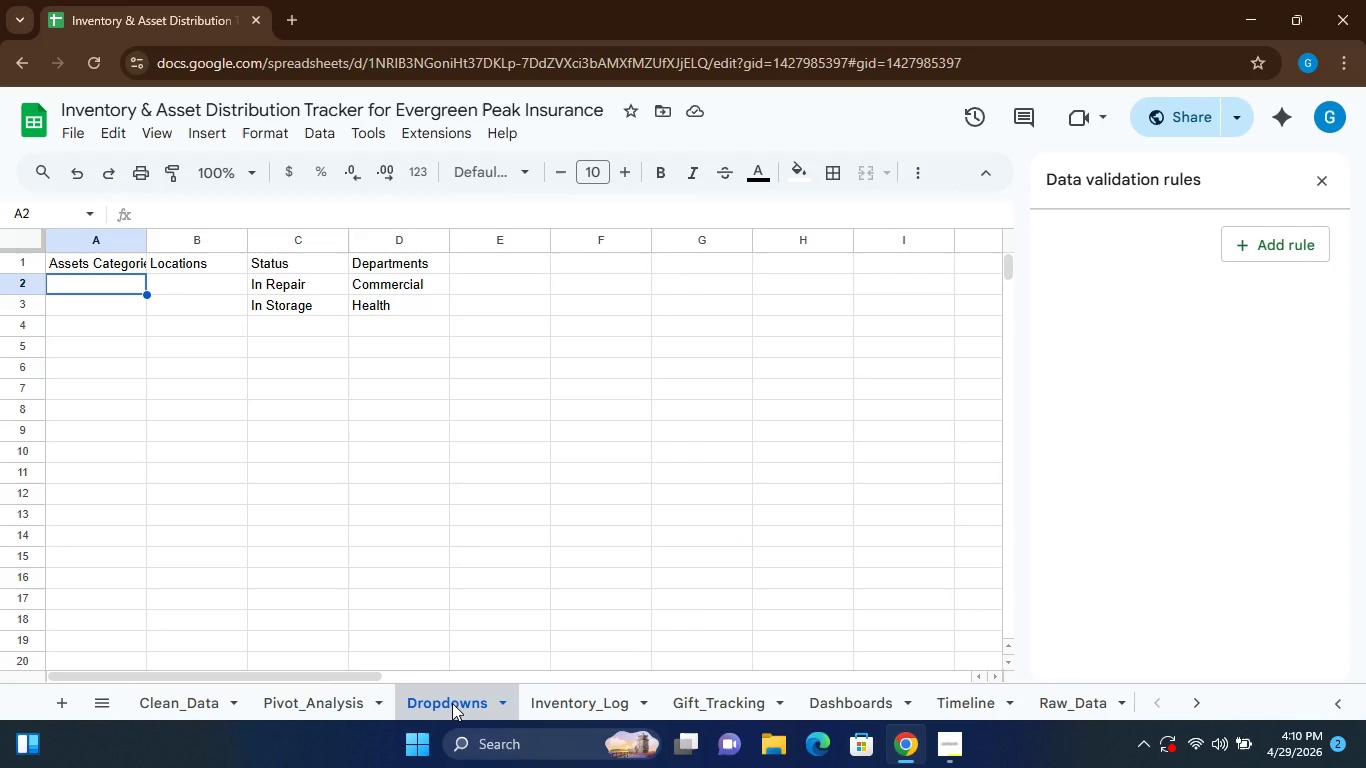 
wait(11.69)
 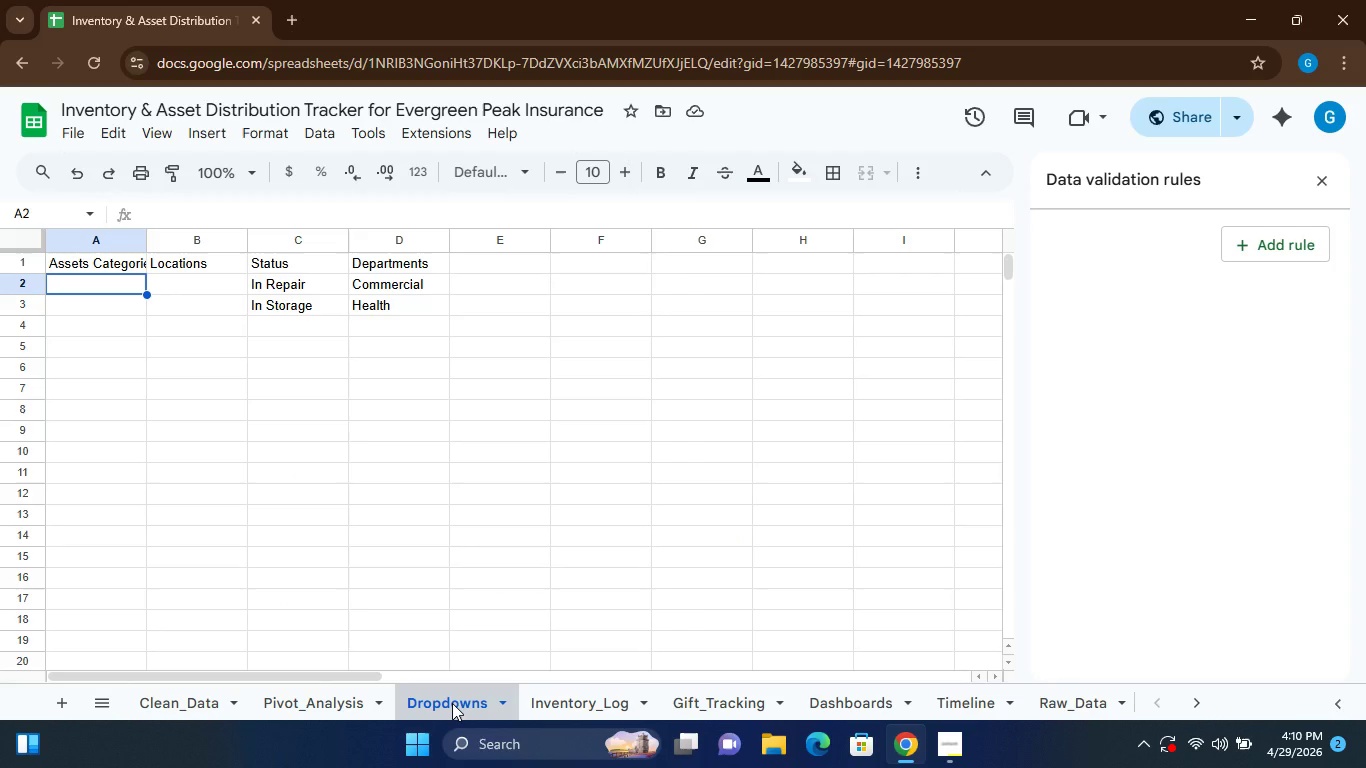 
left_click([184, 707])
 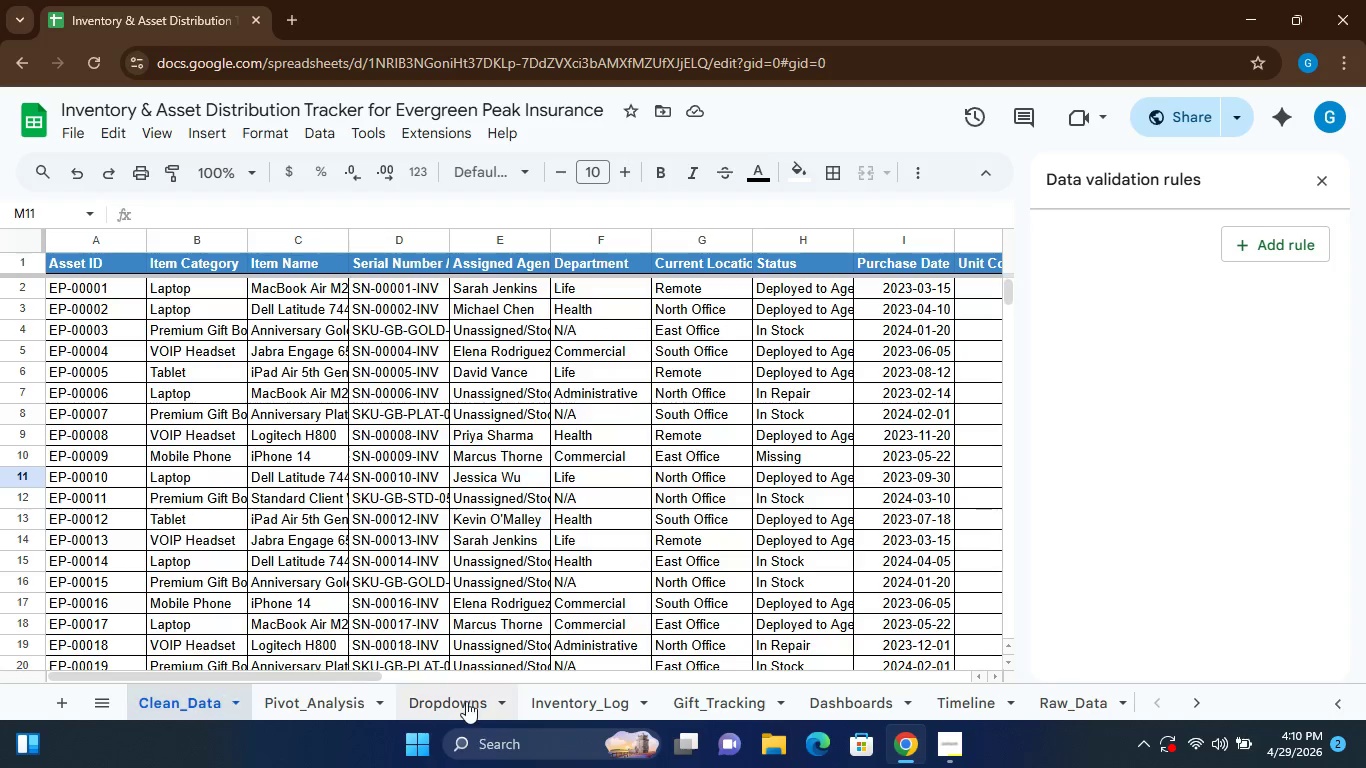 
left_click([465, 699])
 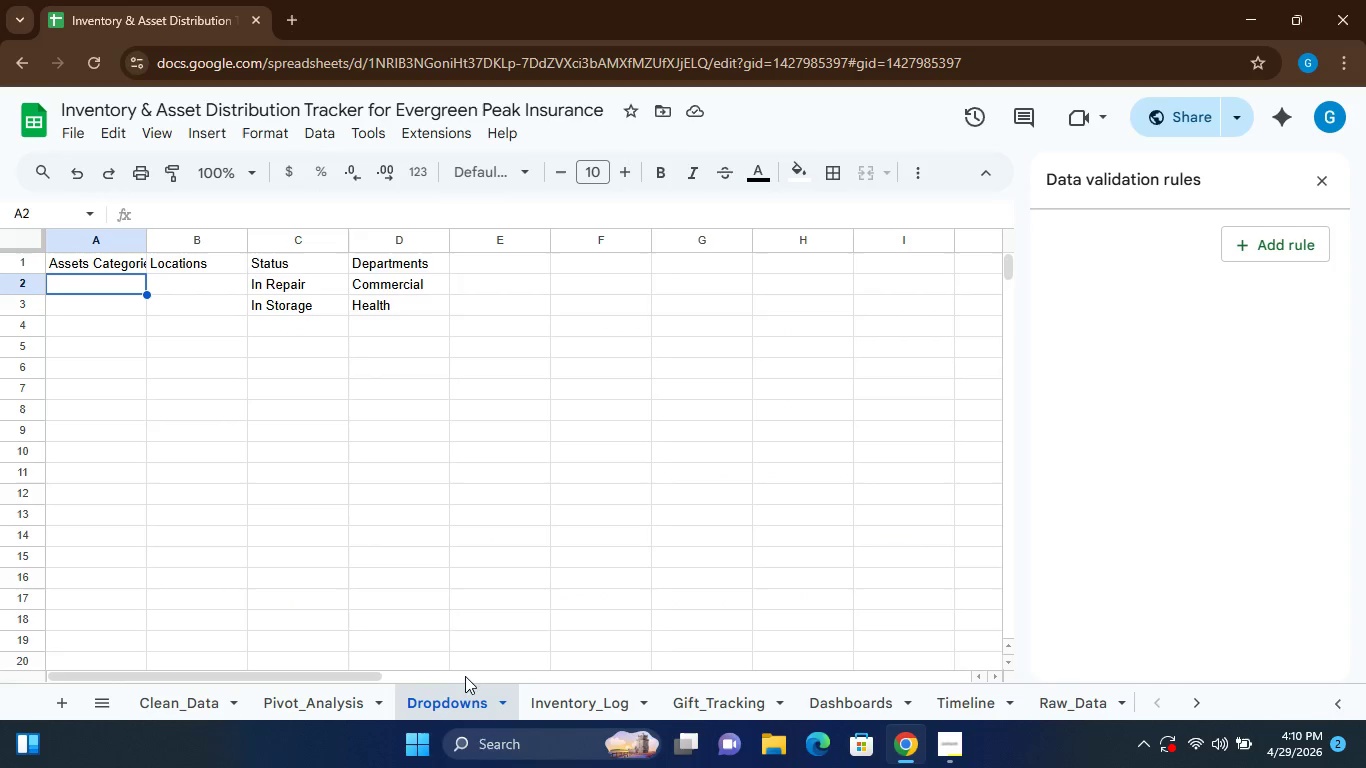 
wait(11.16)
 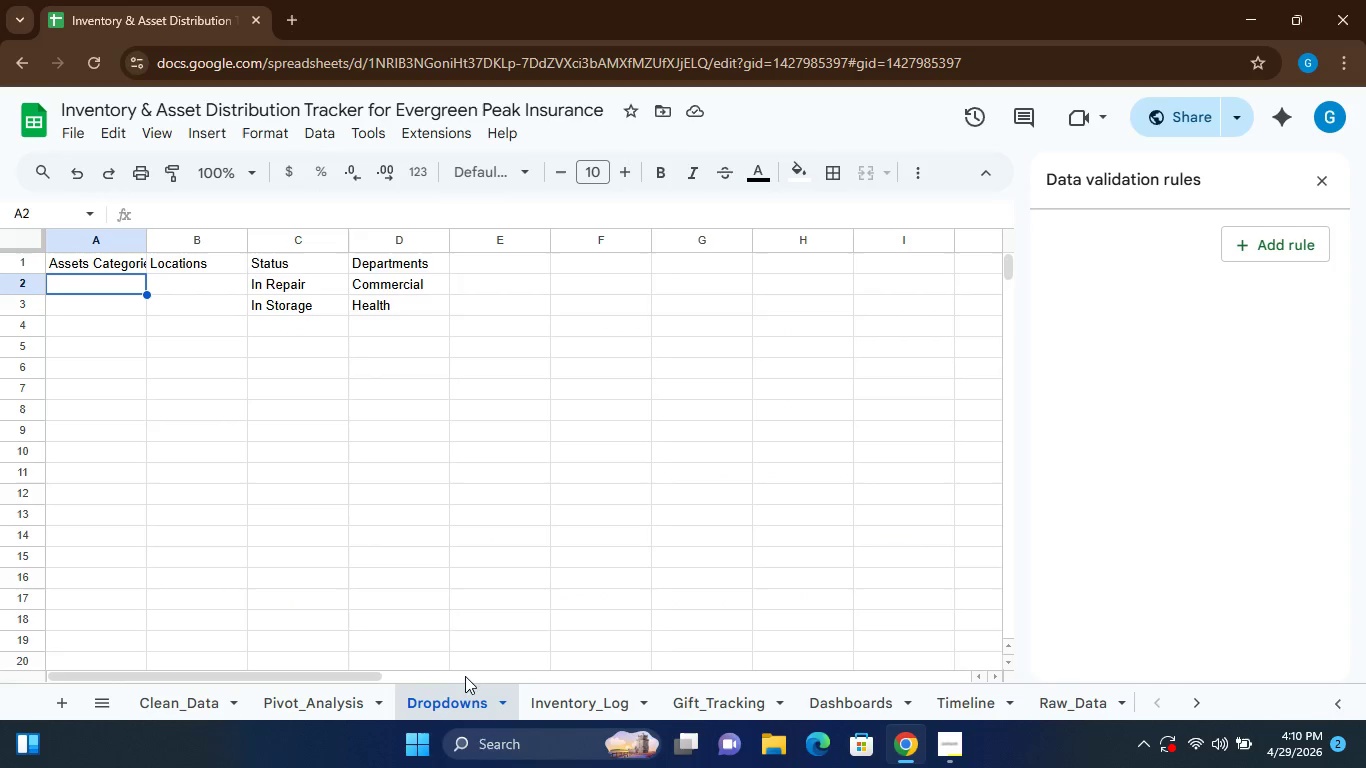 
left_click([63, 278])
 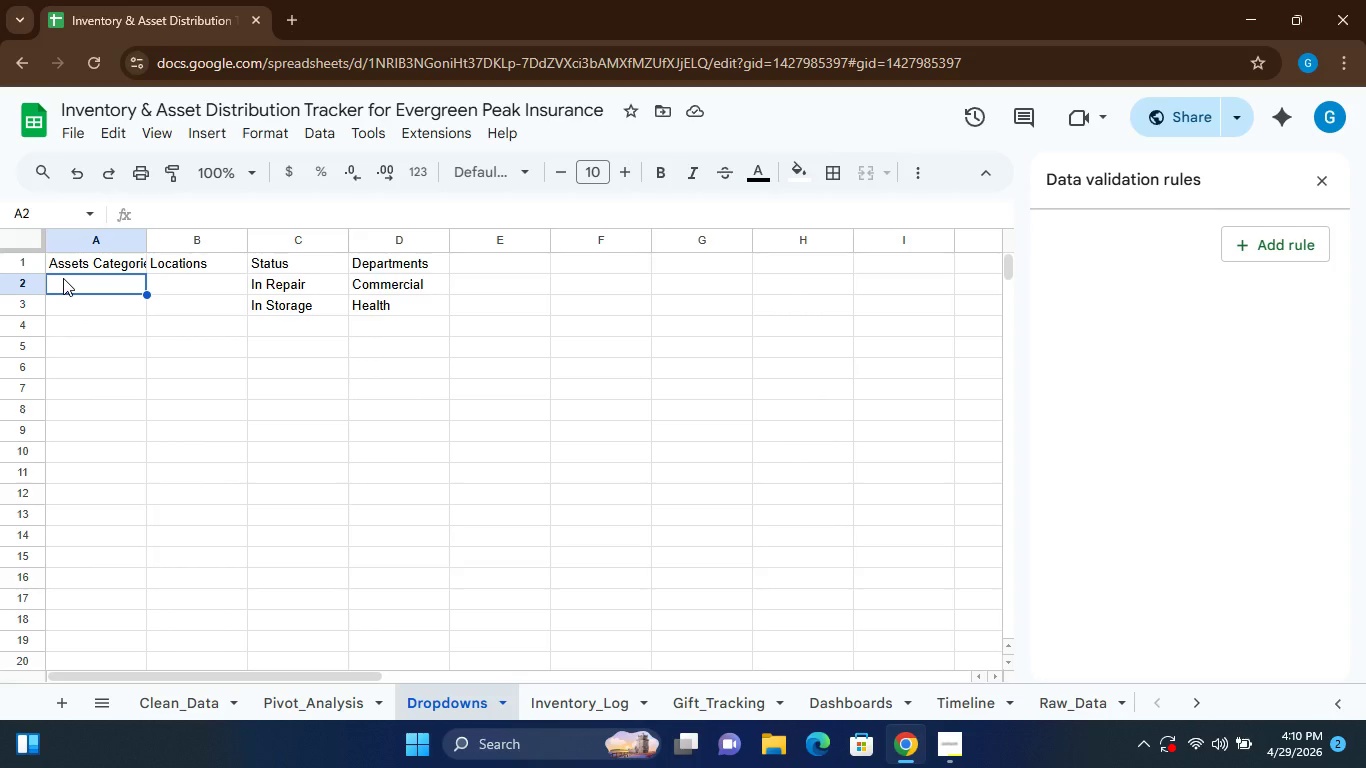 
type(Laptop)
 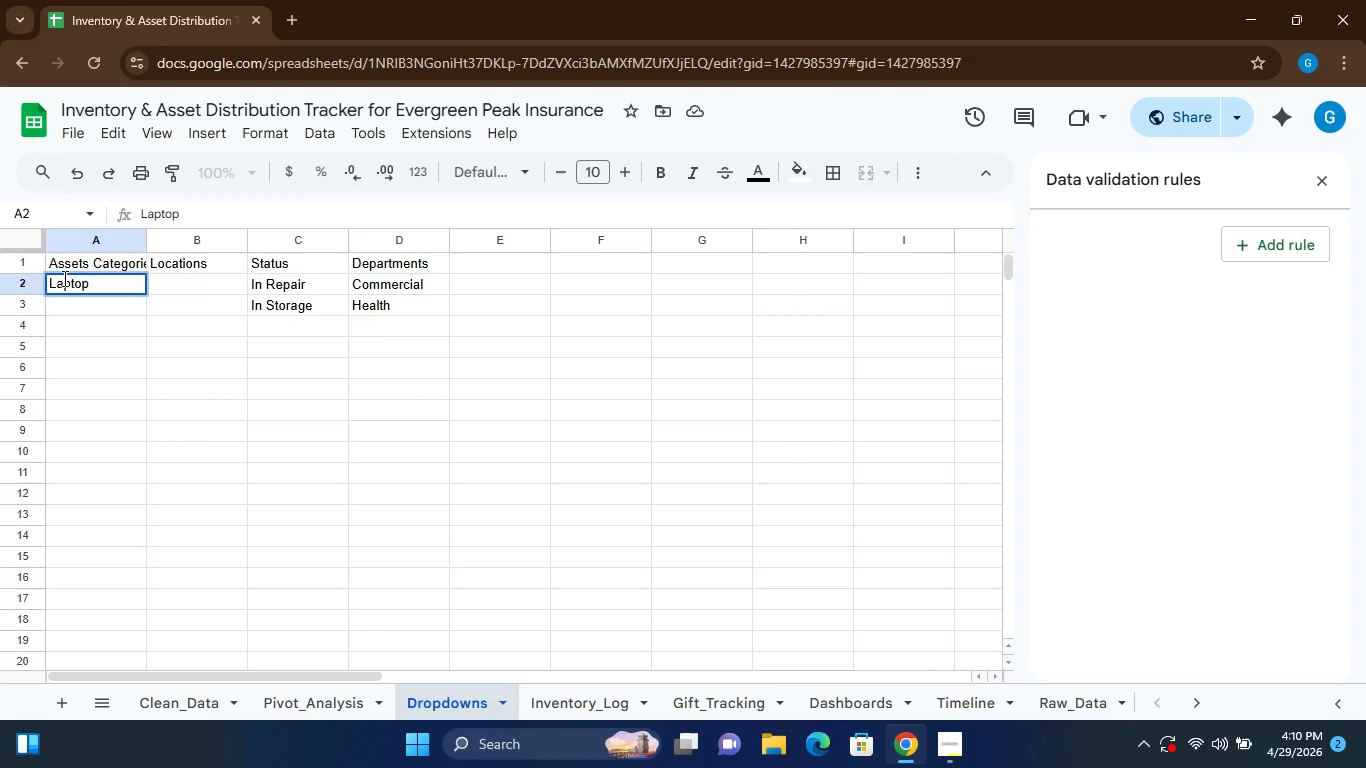 
key(Enter)
 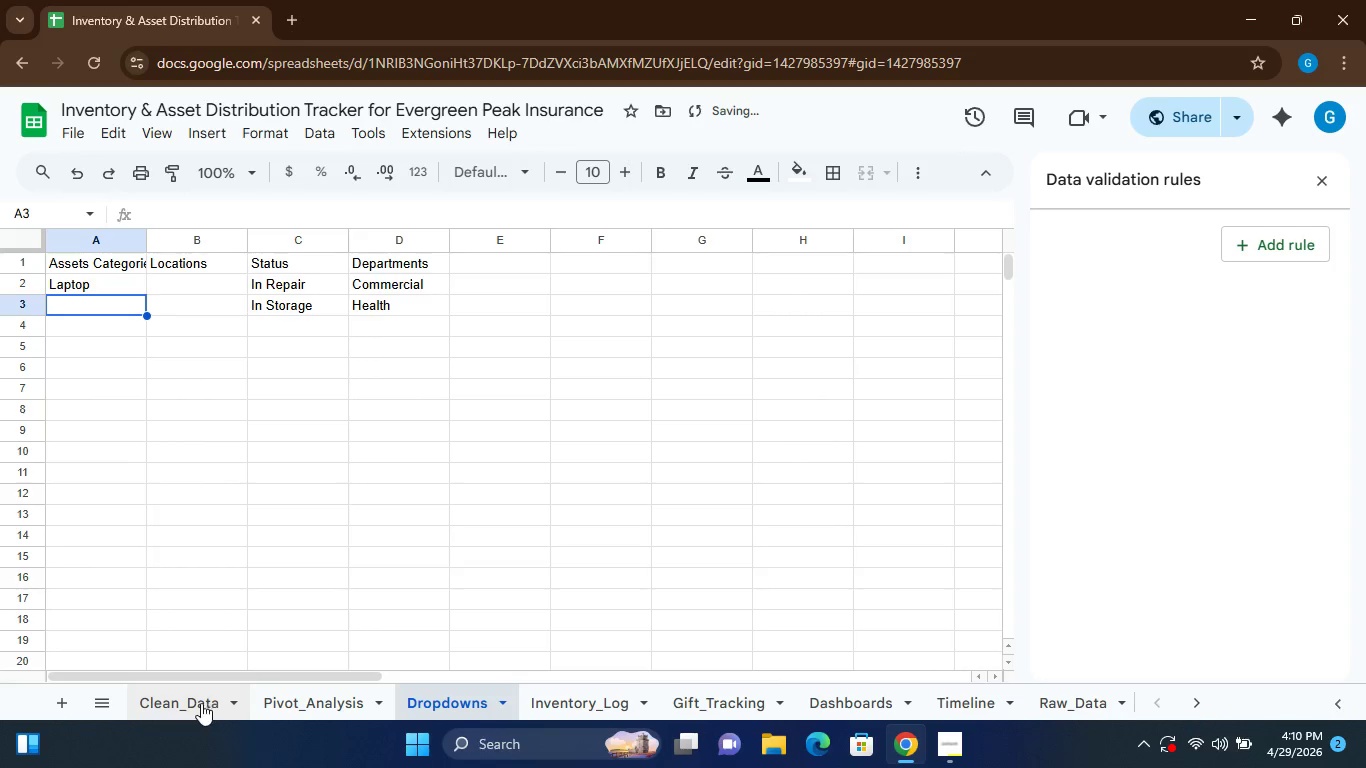 
left_click([197, 701])
 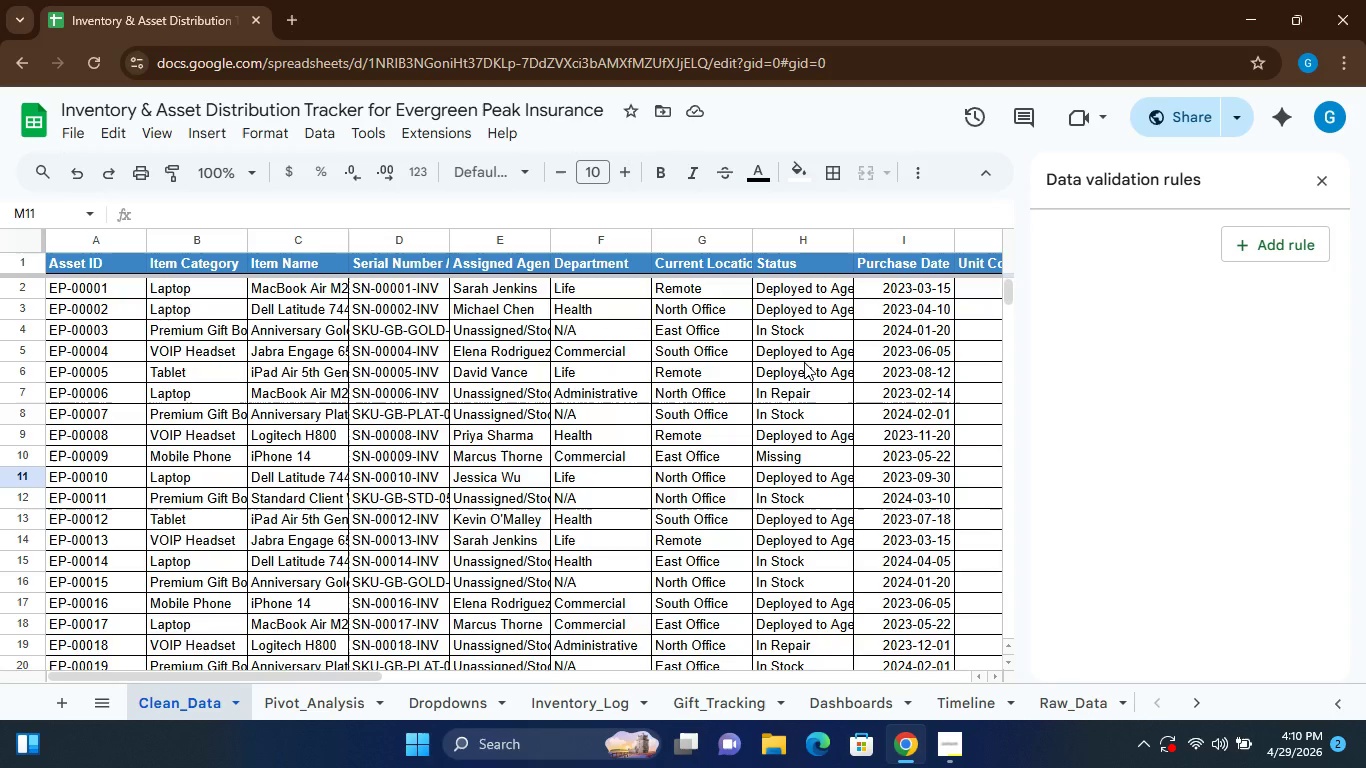 
wait(6.53)
 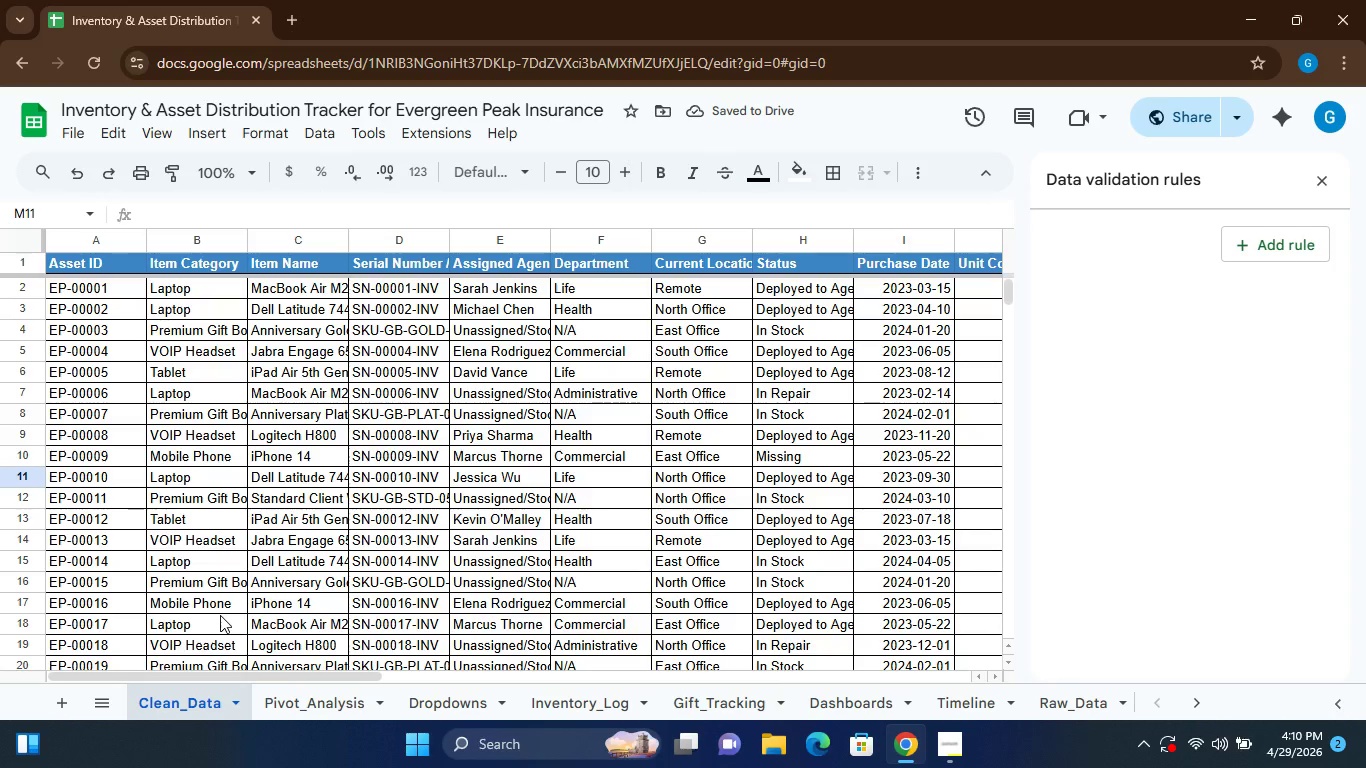 
left_click([1325, 184])
 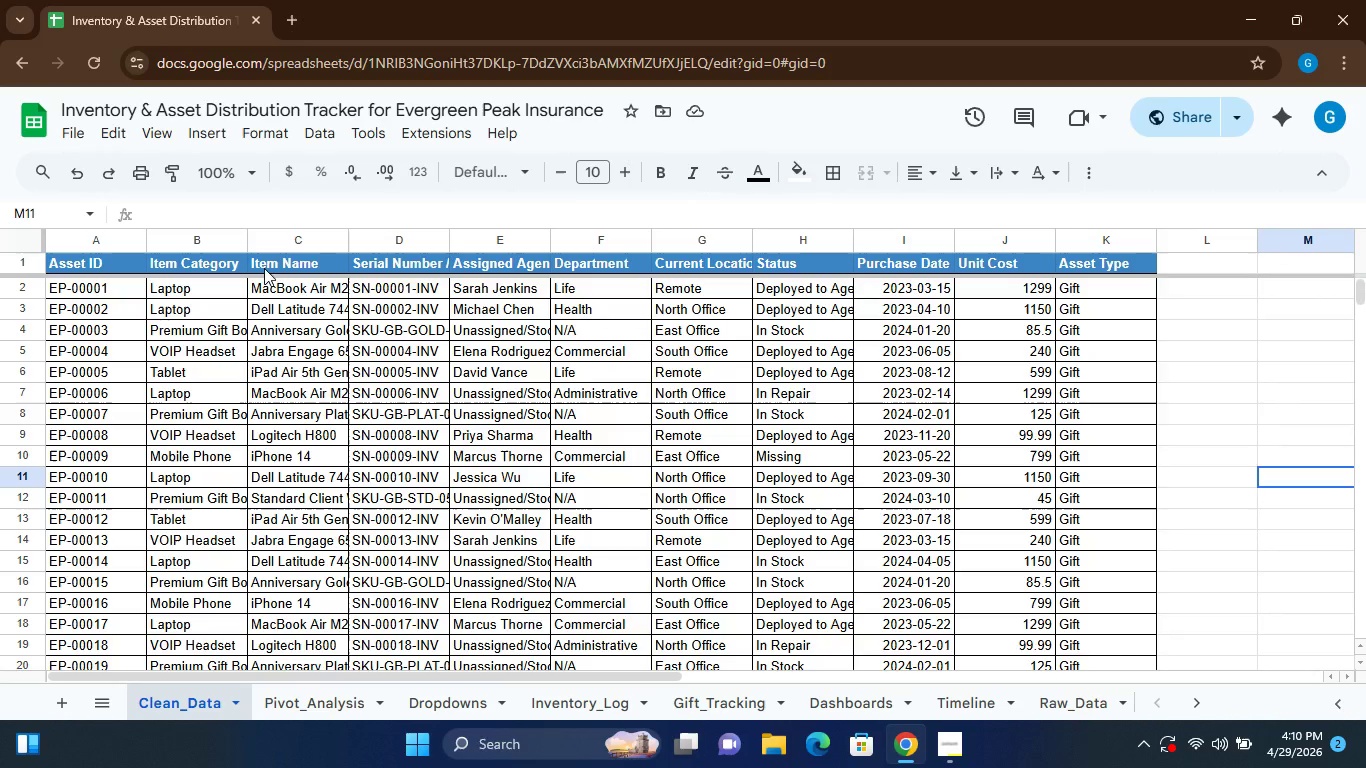 
wait(6.38)
 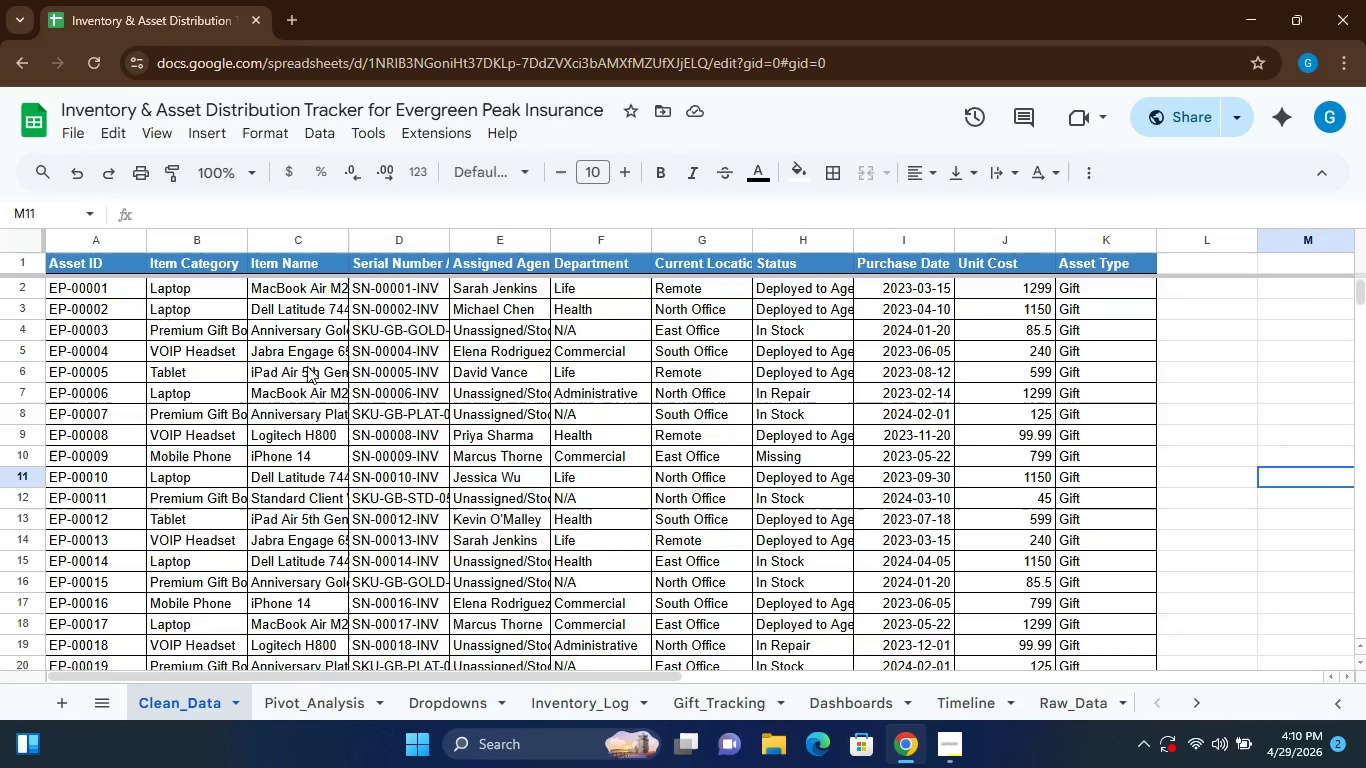 
left_click_drag(start_coordinate=[247, 236], to_coordinate=[267, 236])
 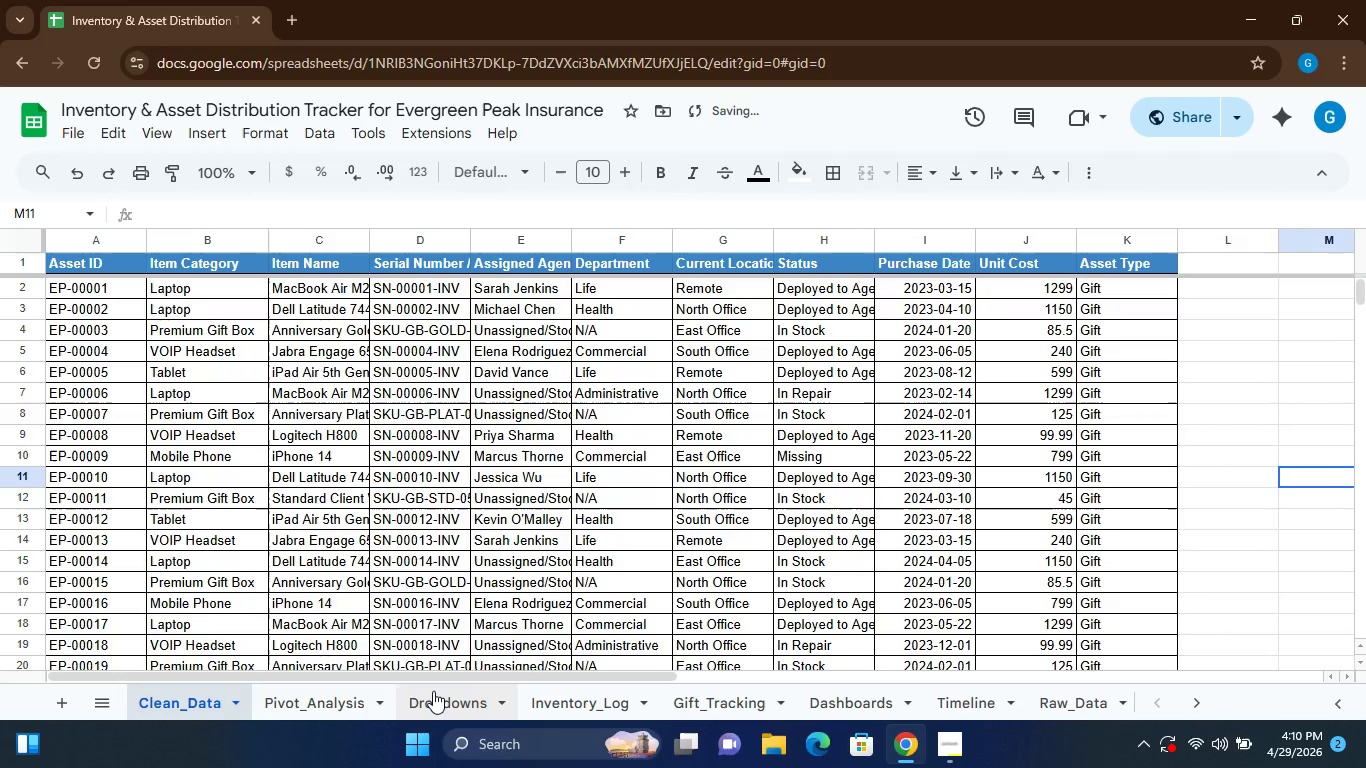 
left_click([434, 691])
 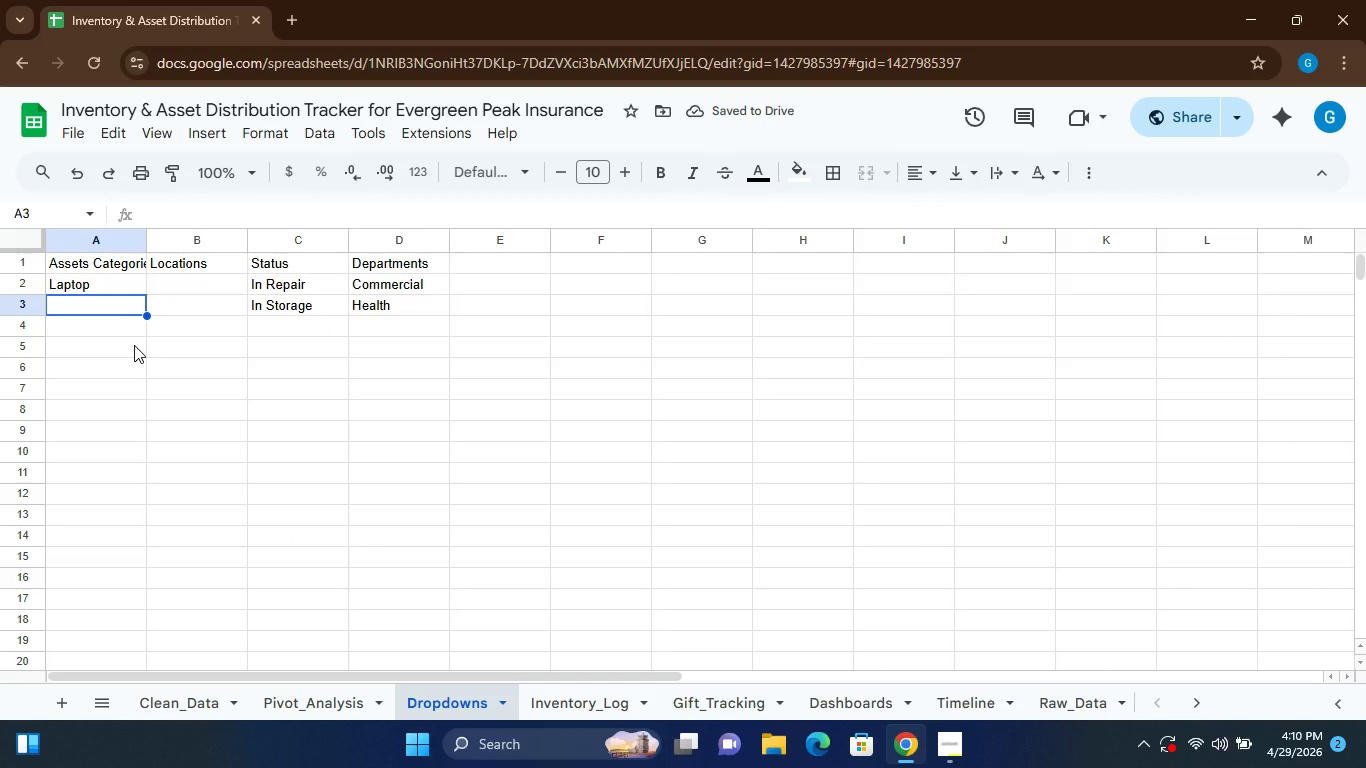 
type(Premiun)
key(Backspace)
type(m Gift Box)
 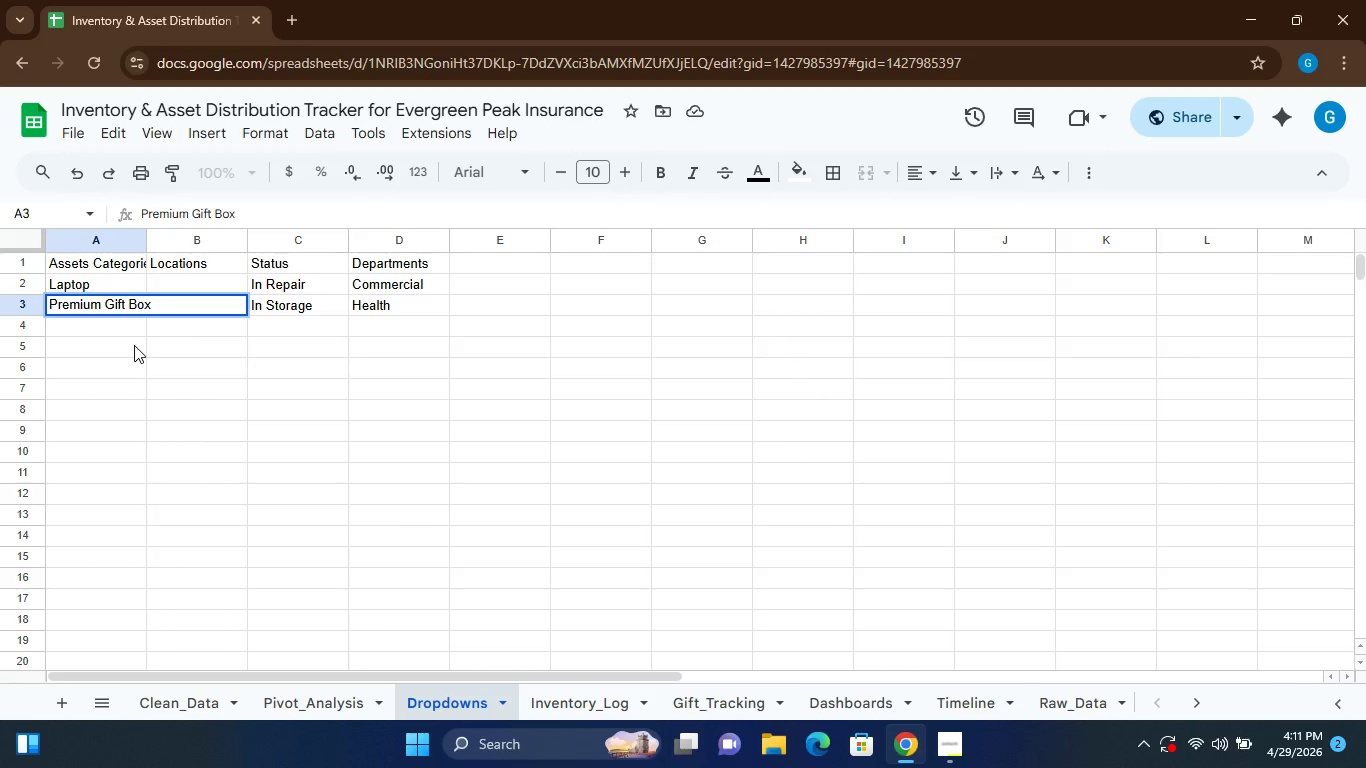 
key(Enter)
 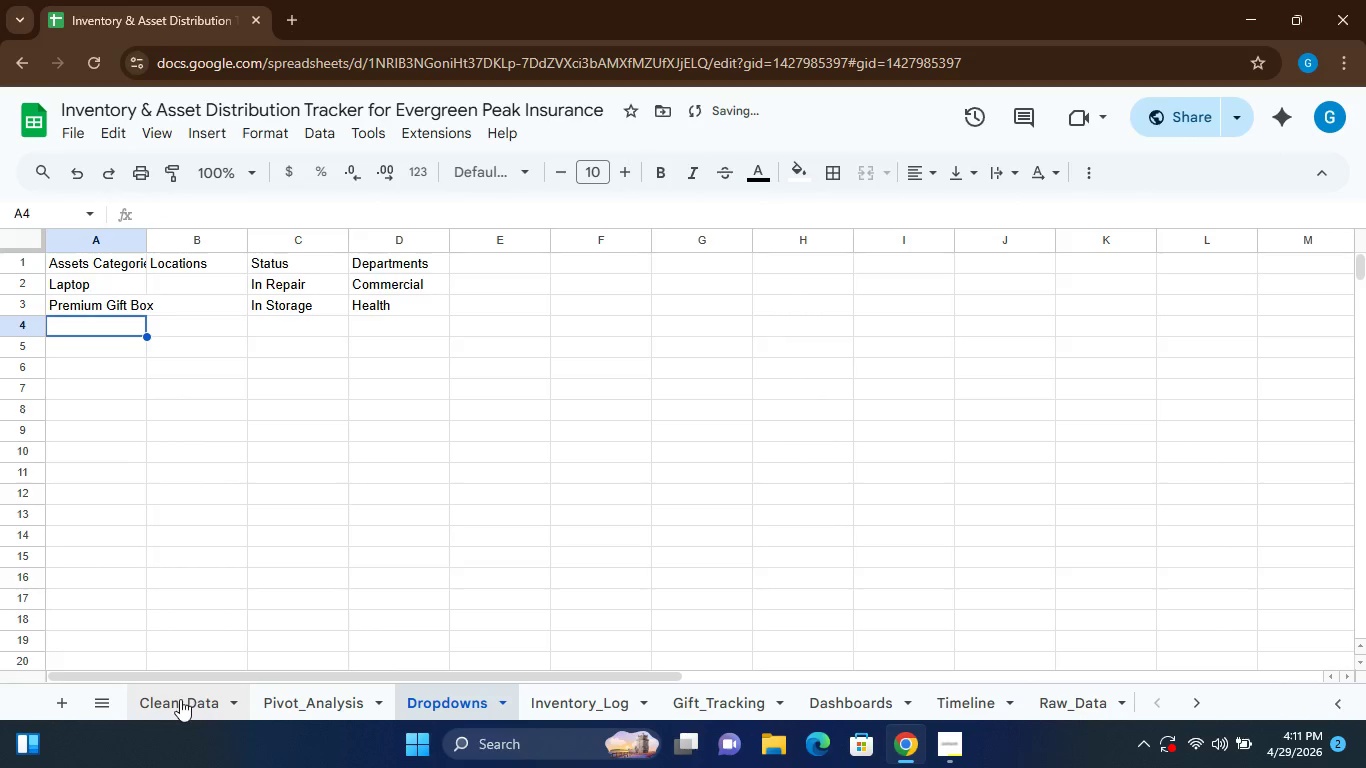 
left_click([180, 699])
 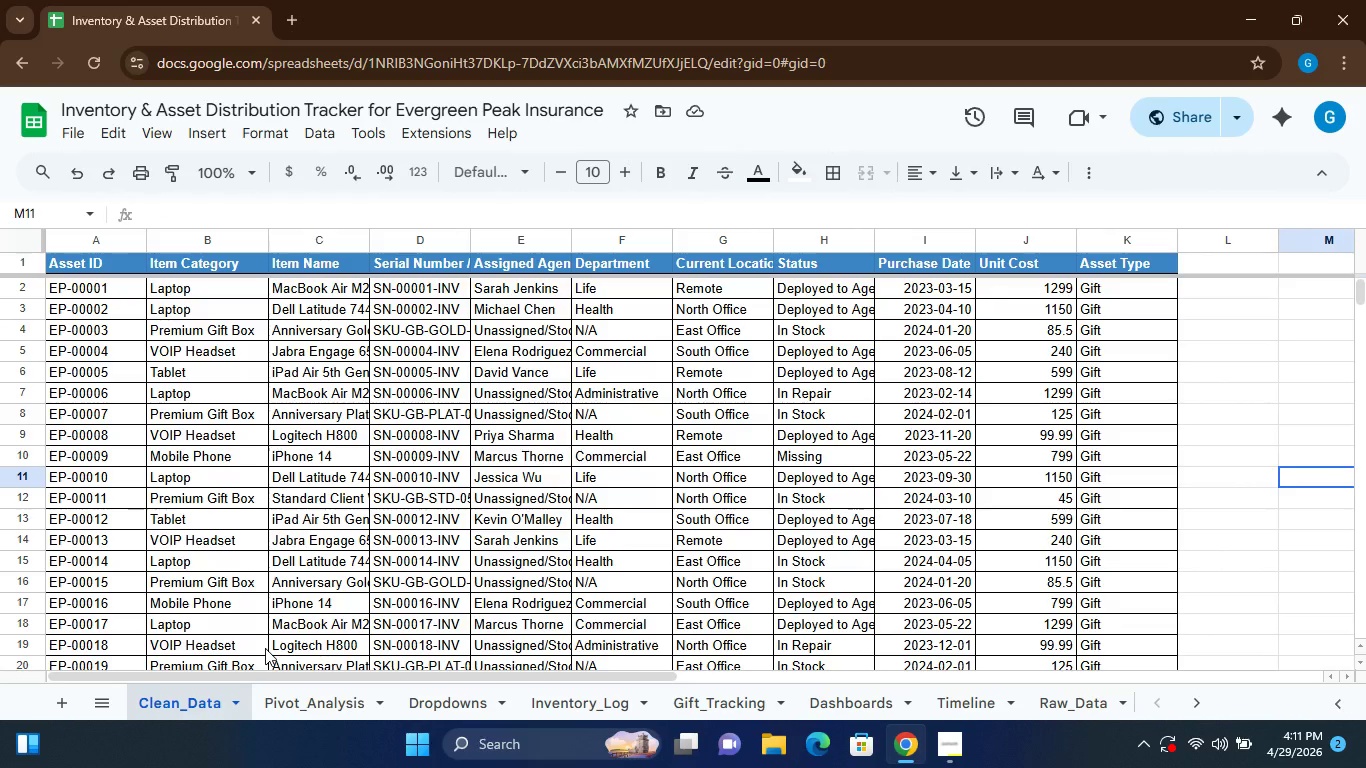 
wait(6.38)
 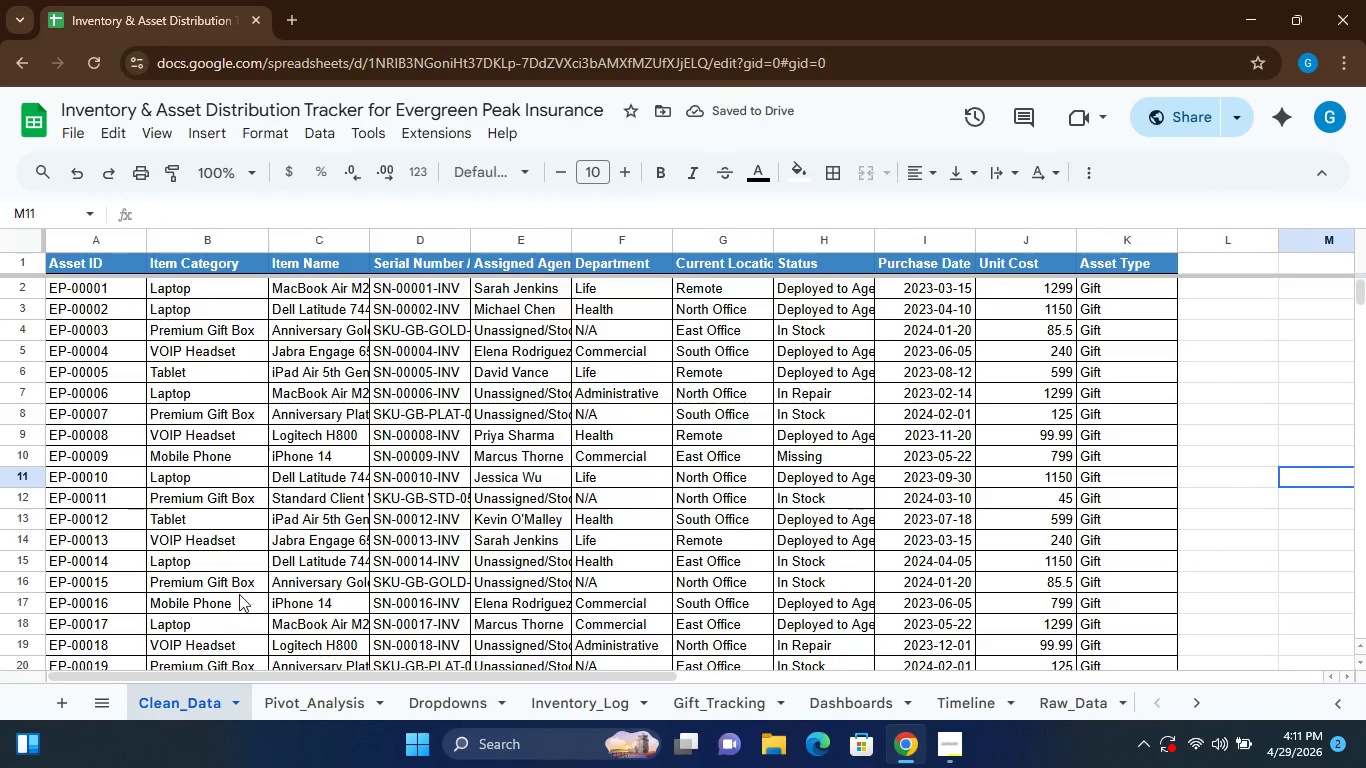 
left_click([426, 696])
 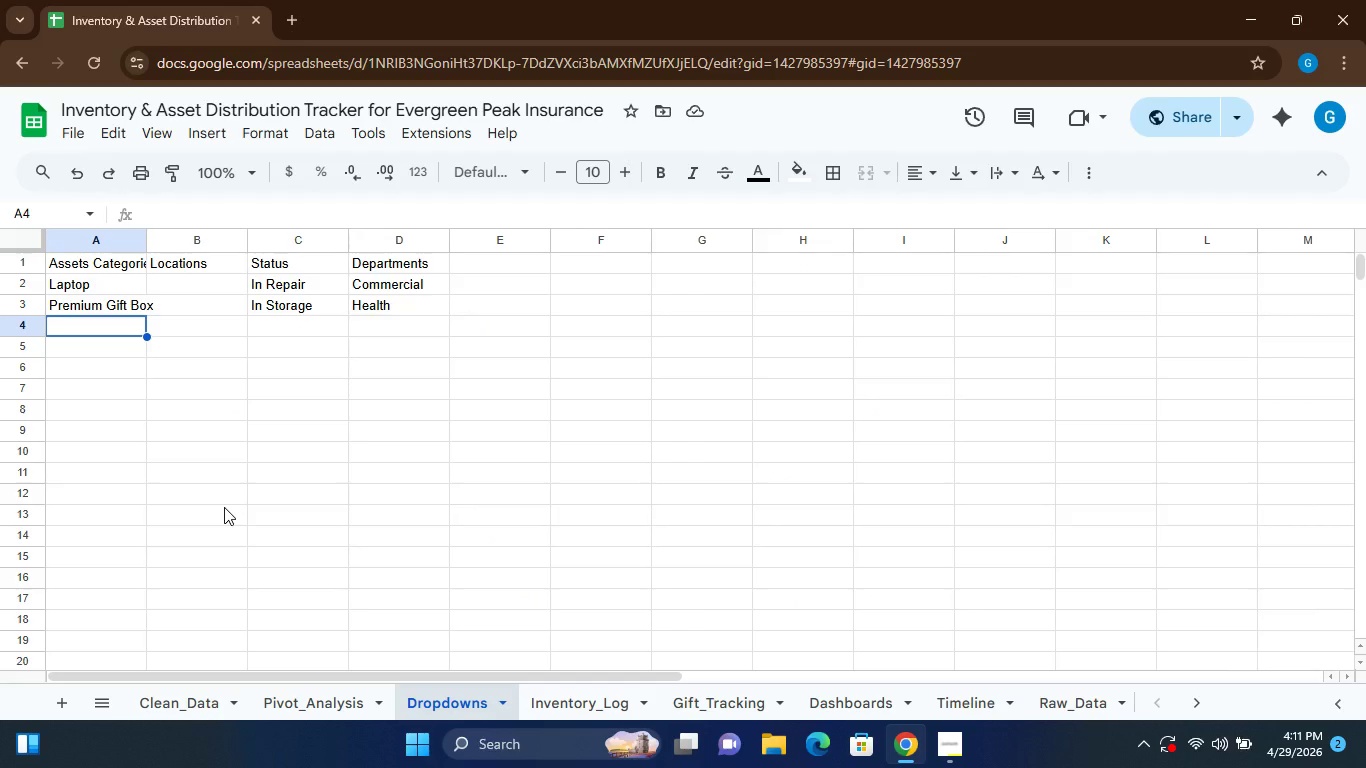 
type(Tablets)
 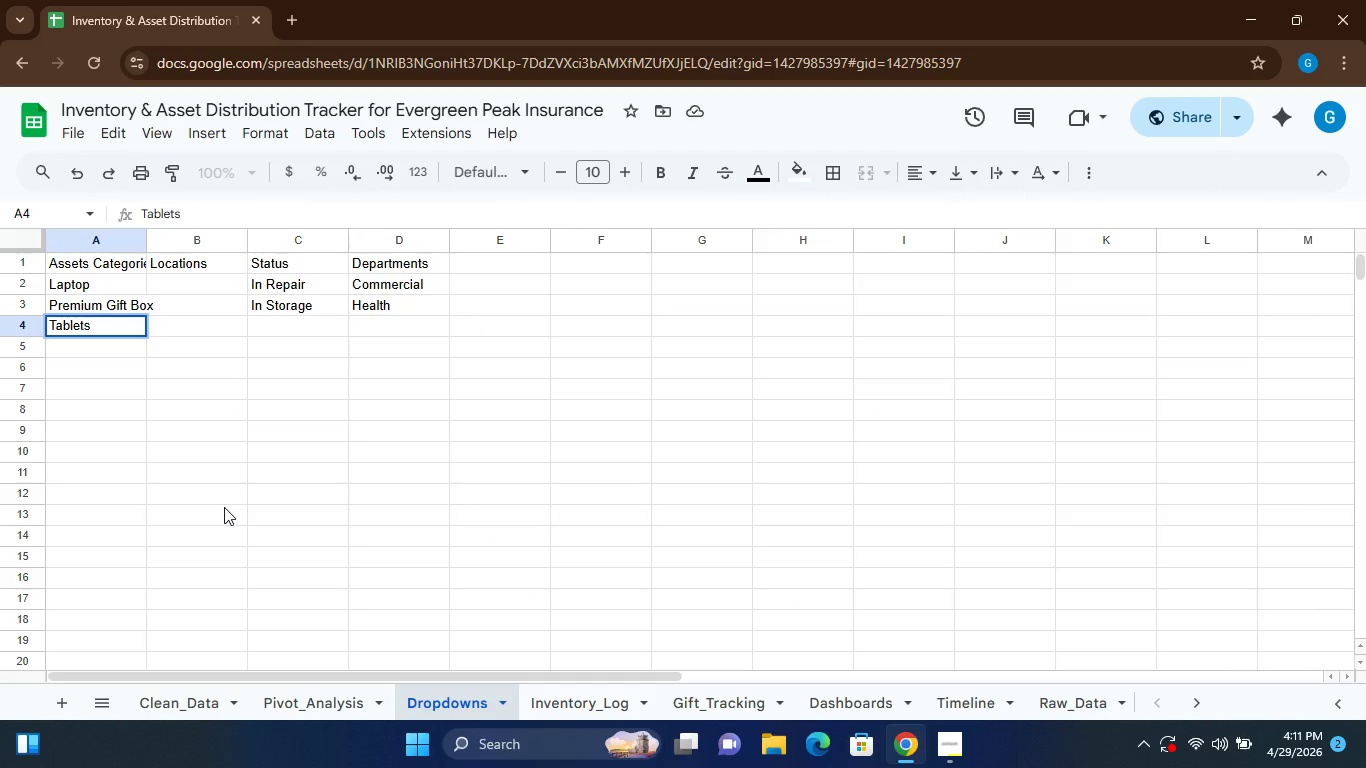 
key(Enter)
 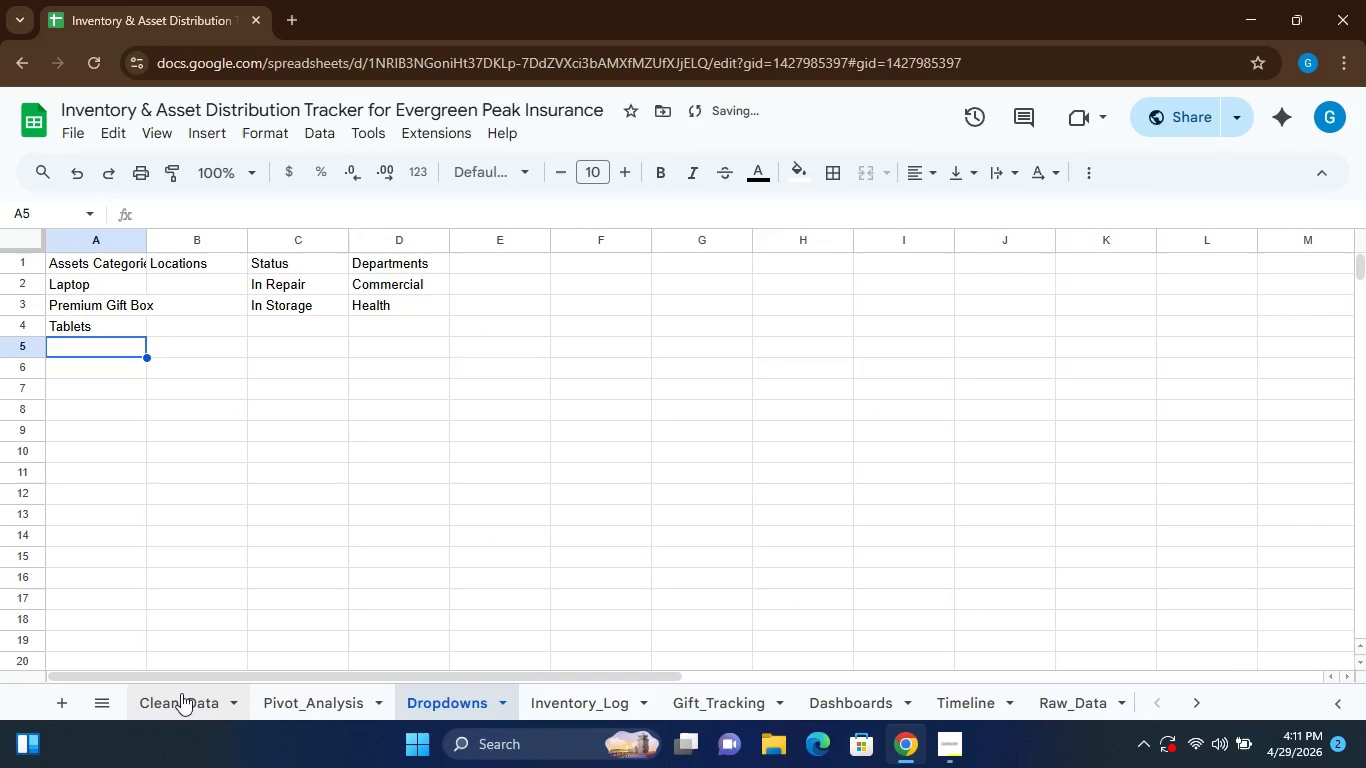 
left_click([181, 693])
 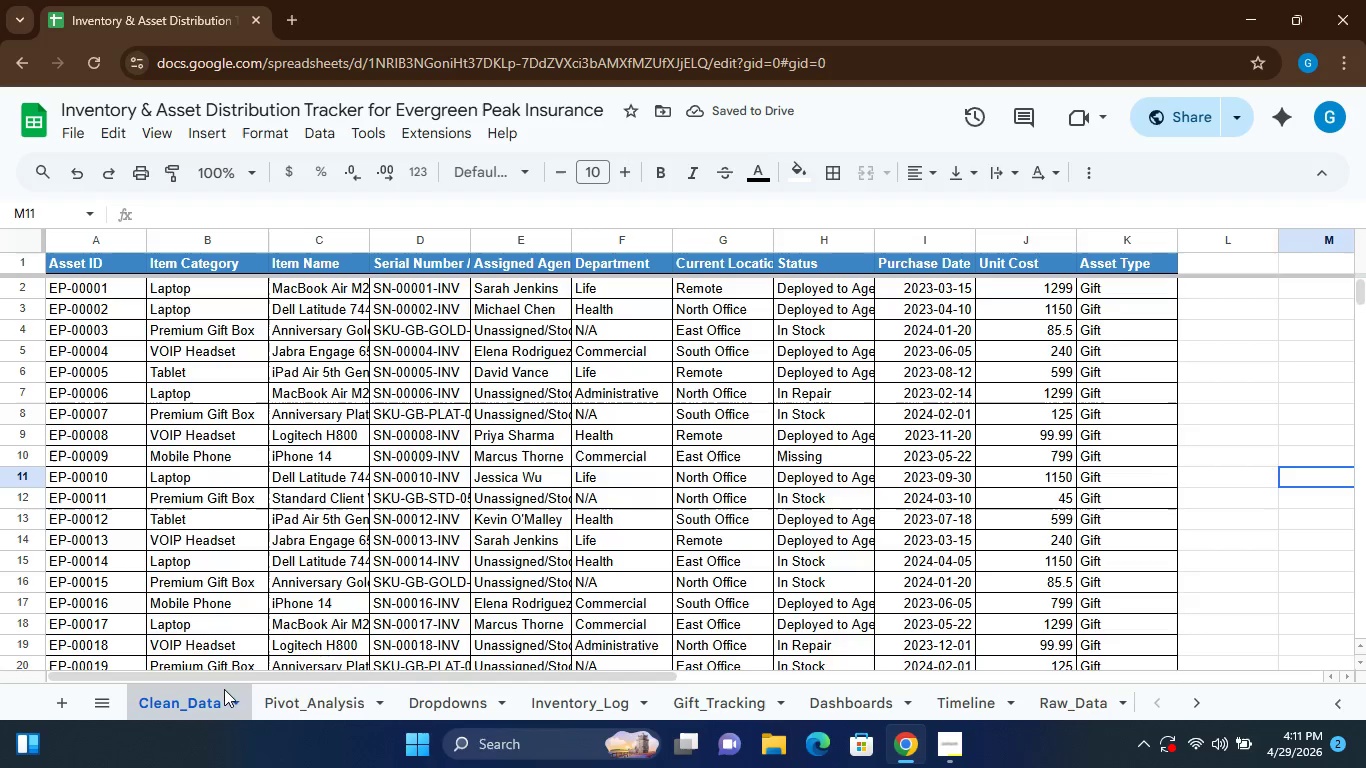 
left_click([451, 691])
 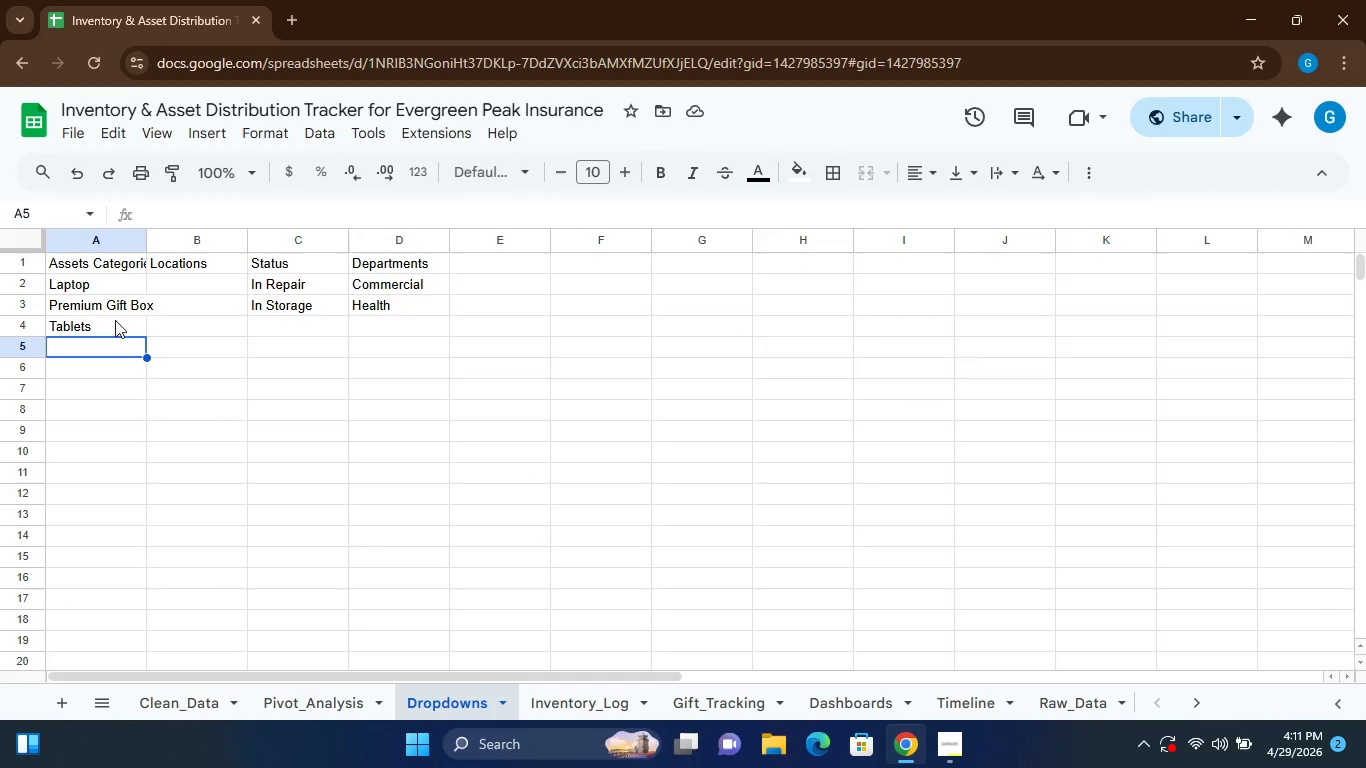 
left_click([112, 320])
 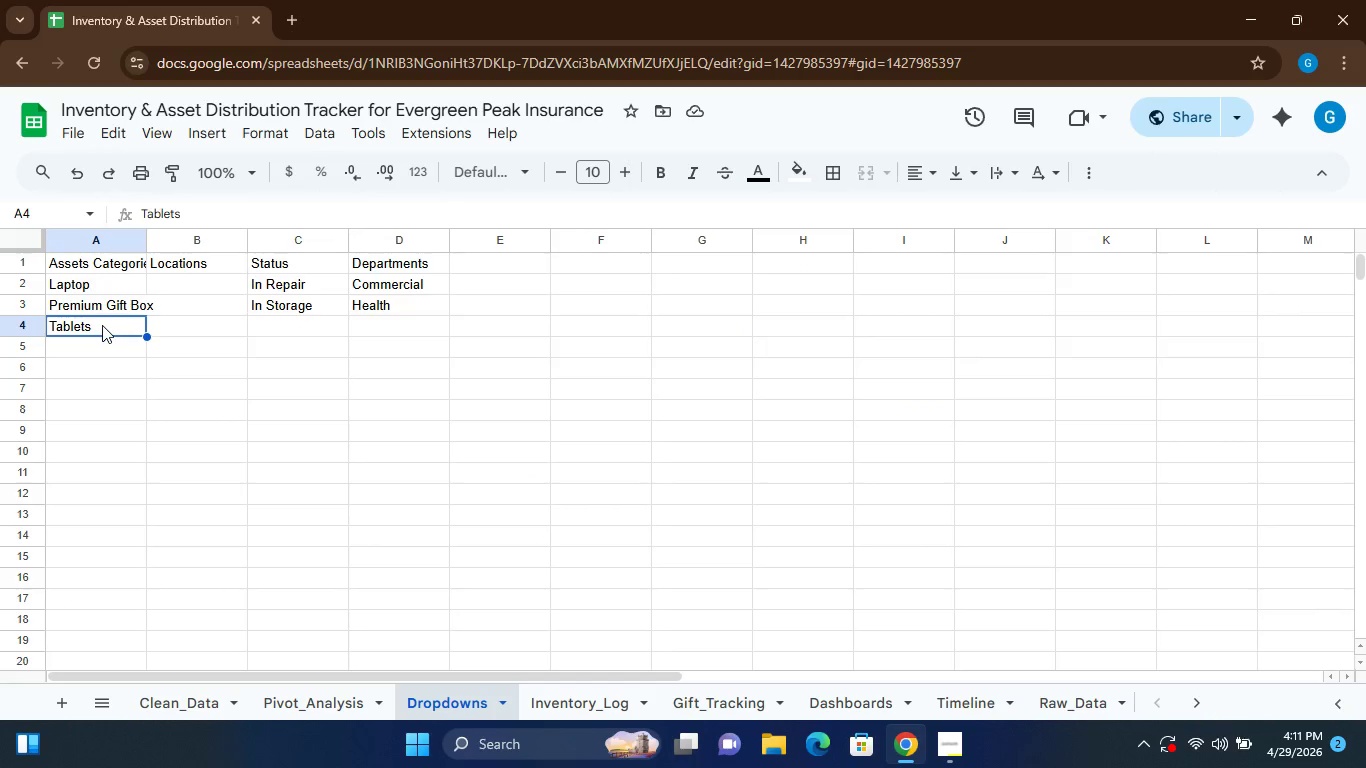 
left_click([100, 325])
 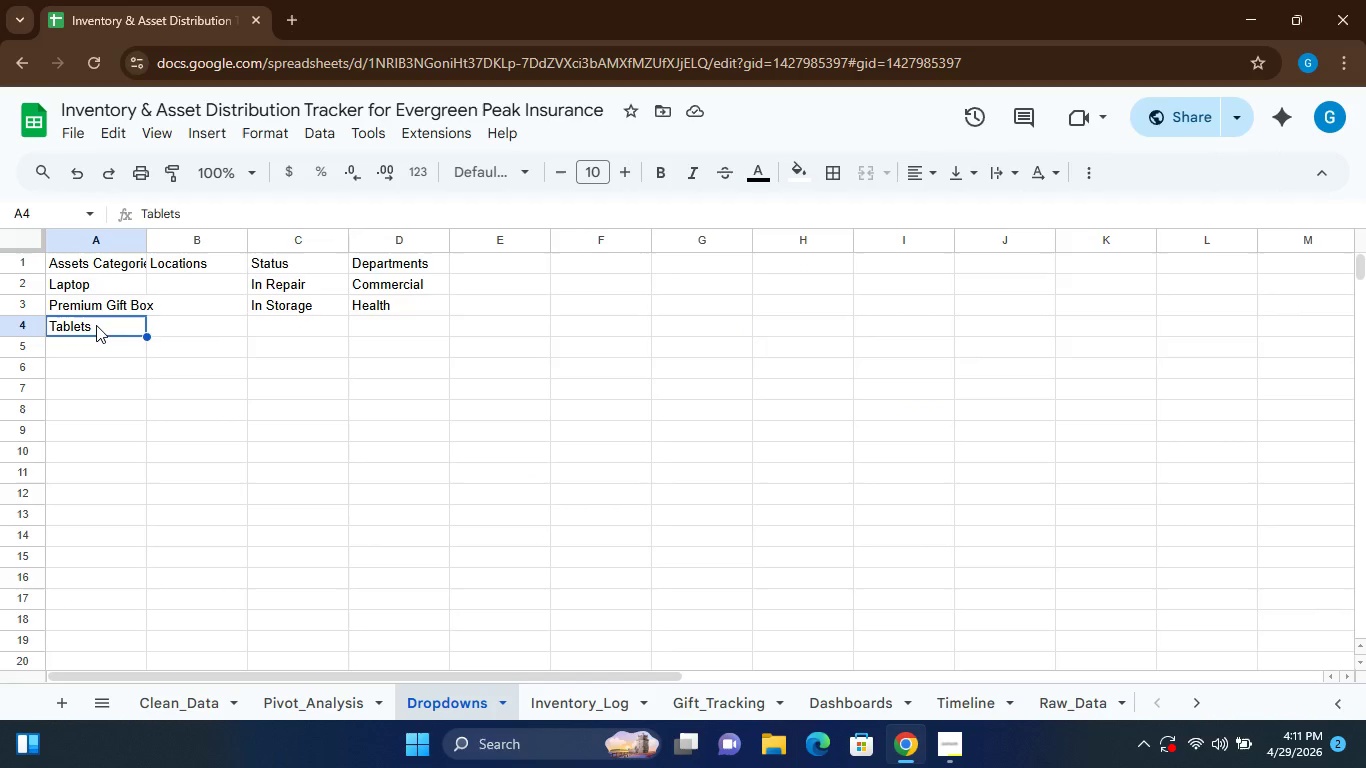 
double_click([96, 325])
 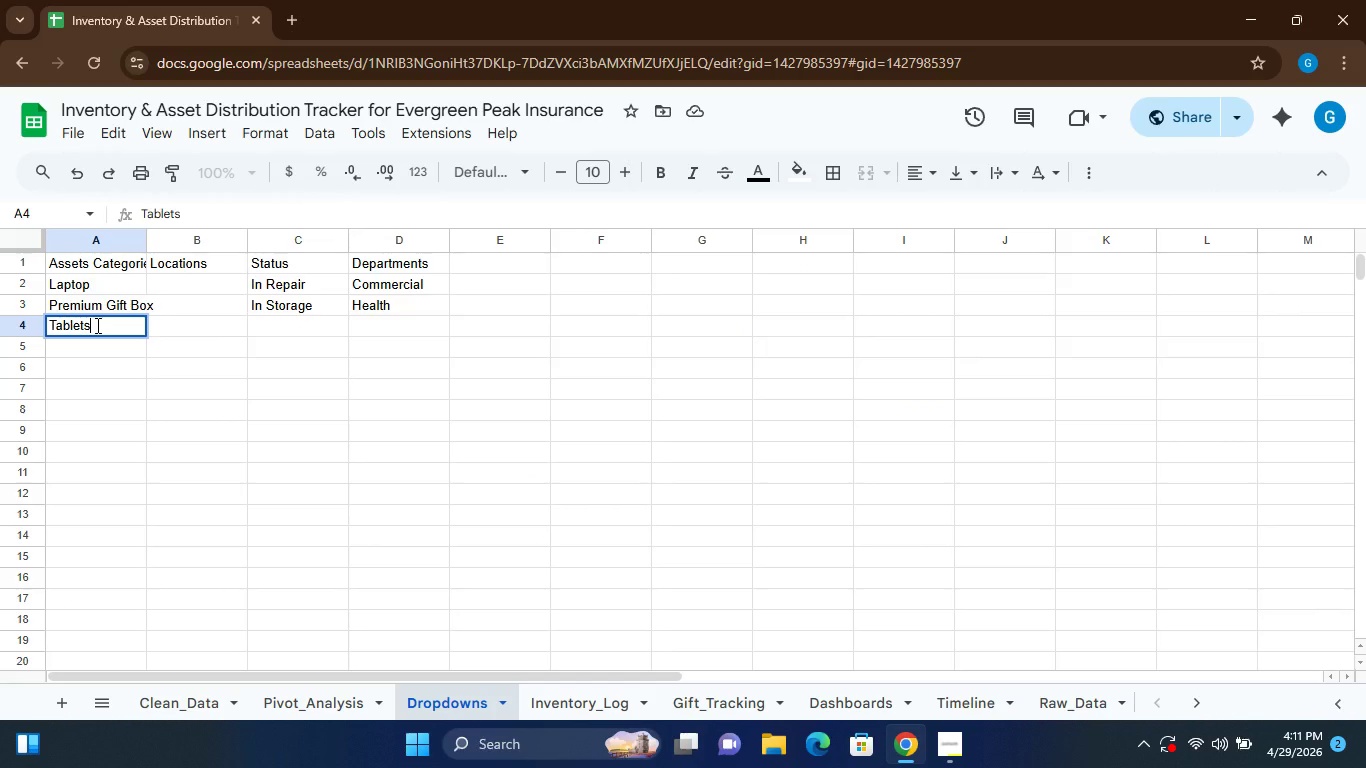 
left_click([96, 325])
 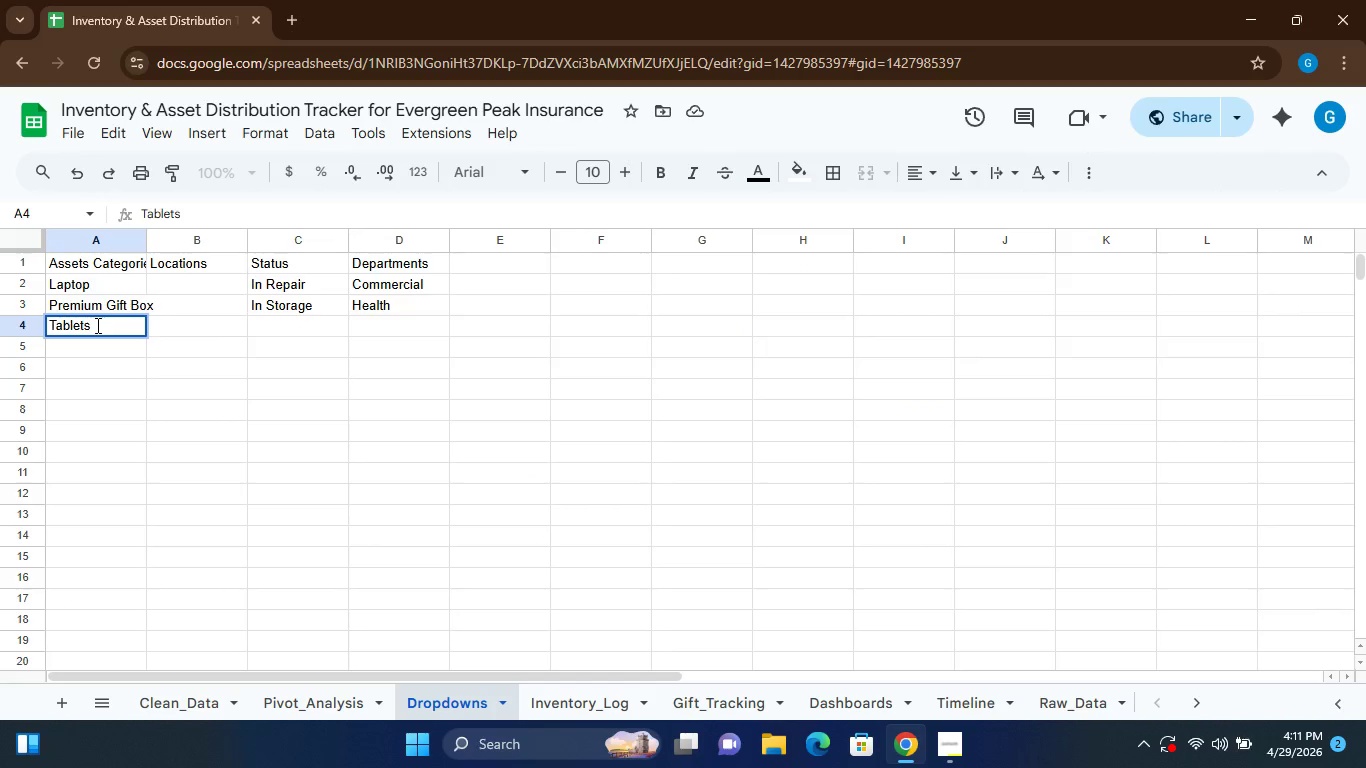 
key(Backspace)
 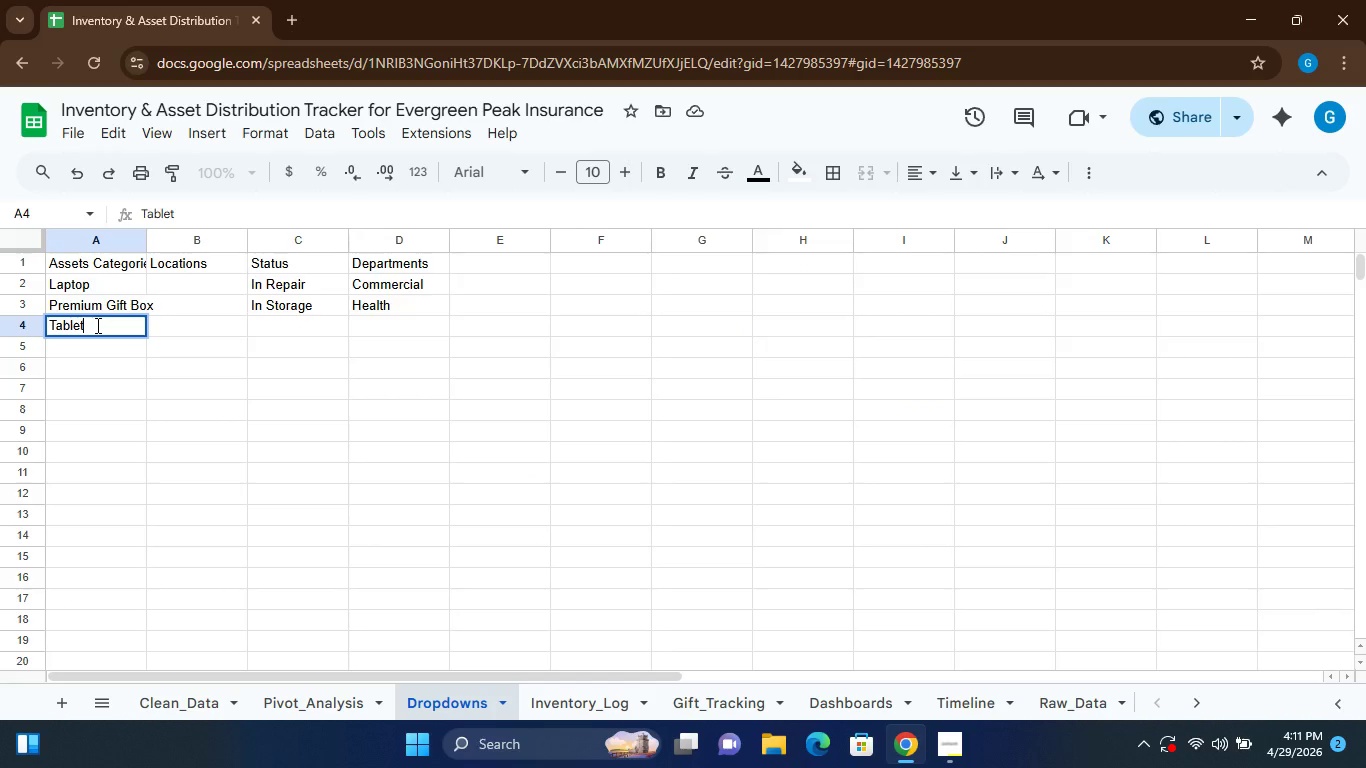 
key(Enter)
 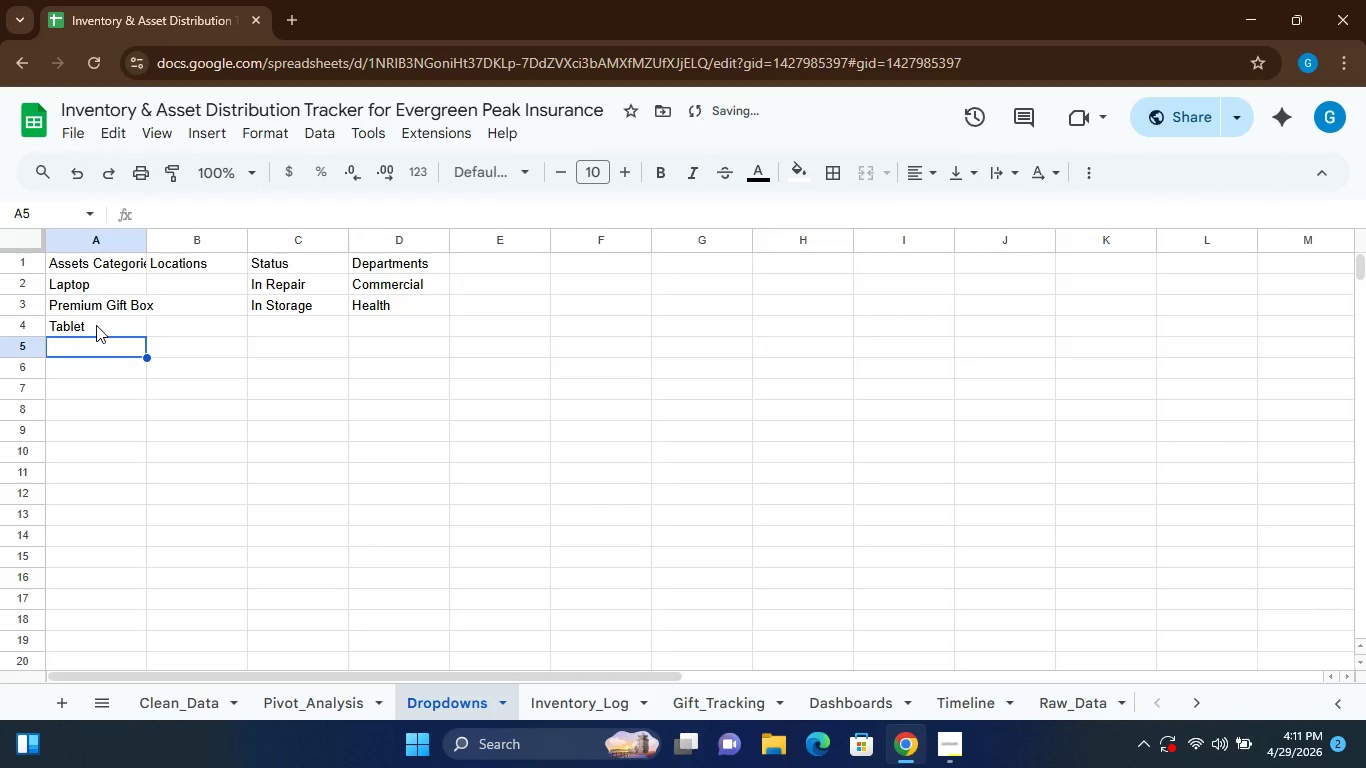 
type(VOIP Headset)
 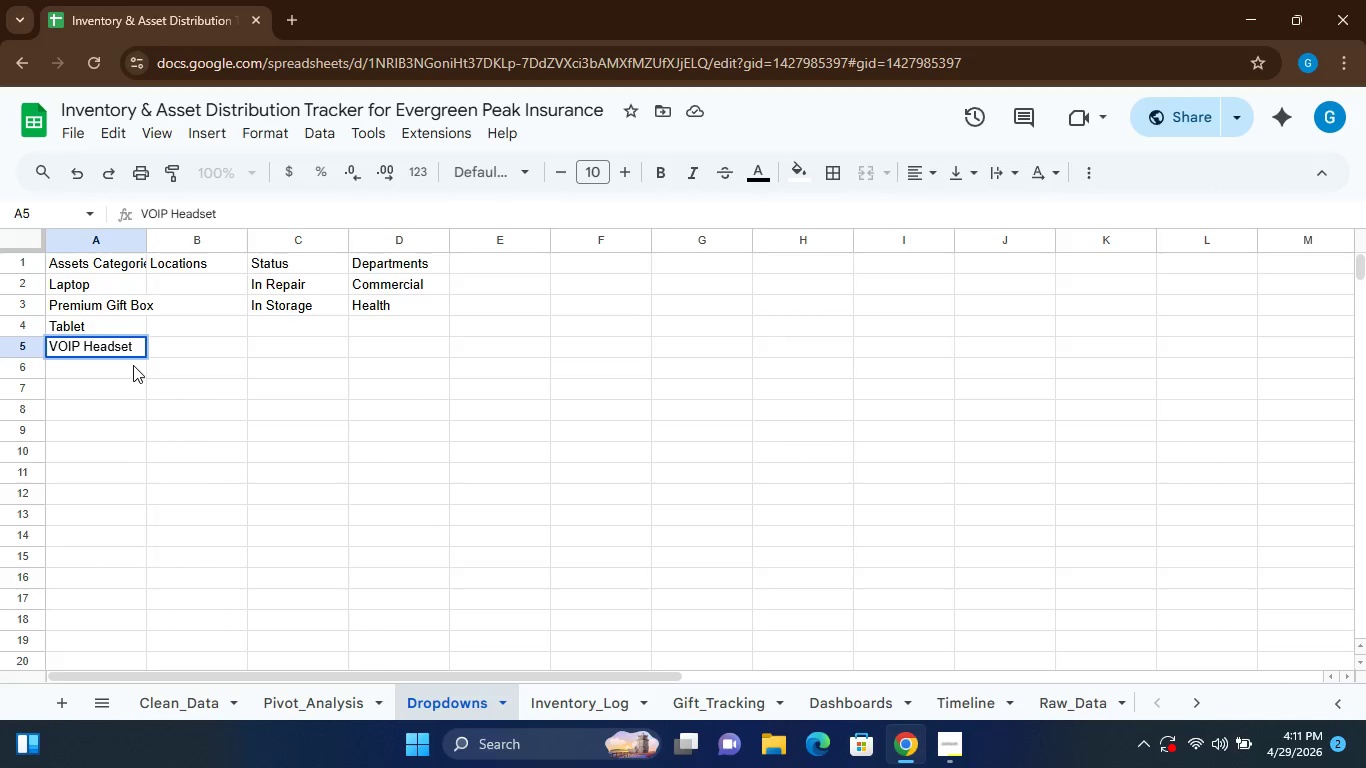 
key(Enter)
 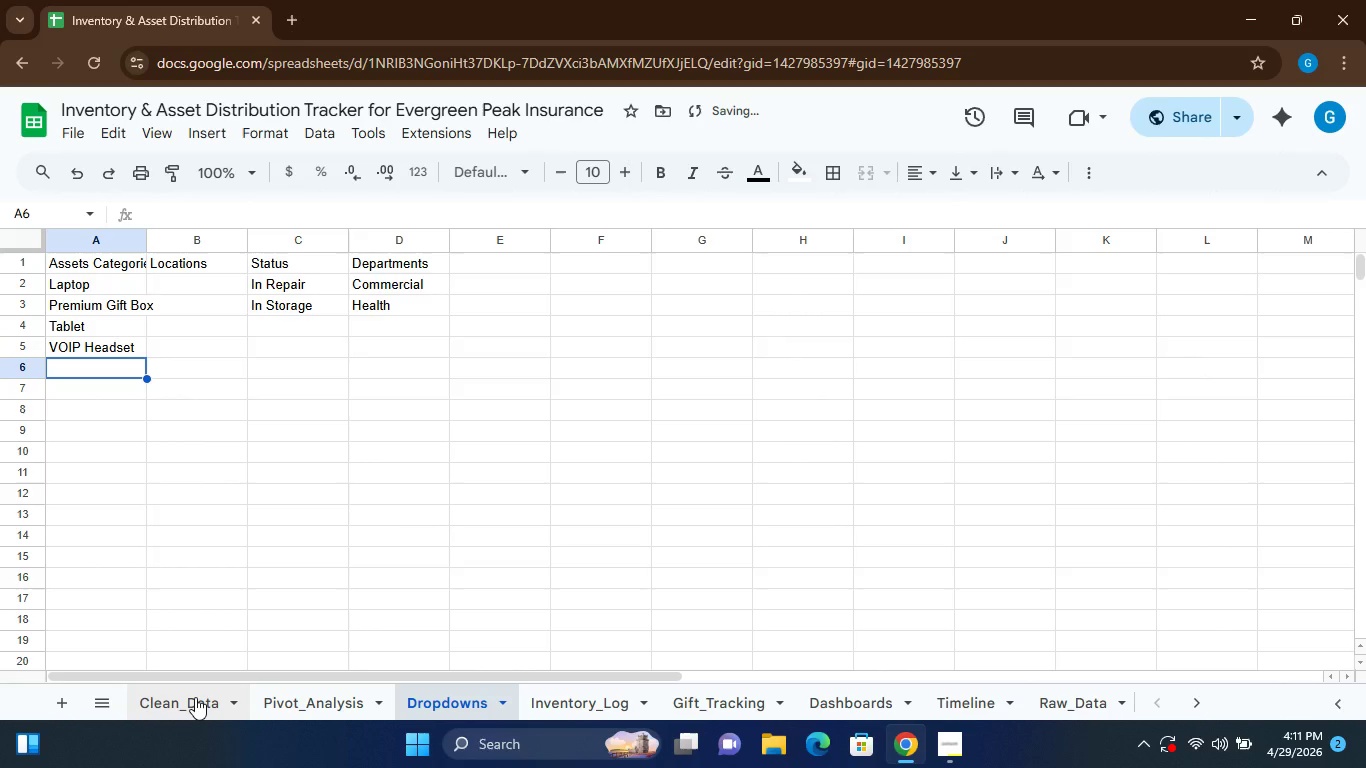 
left_click([195, 697])
 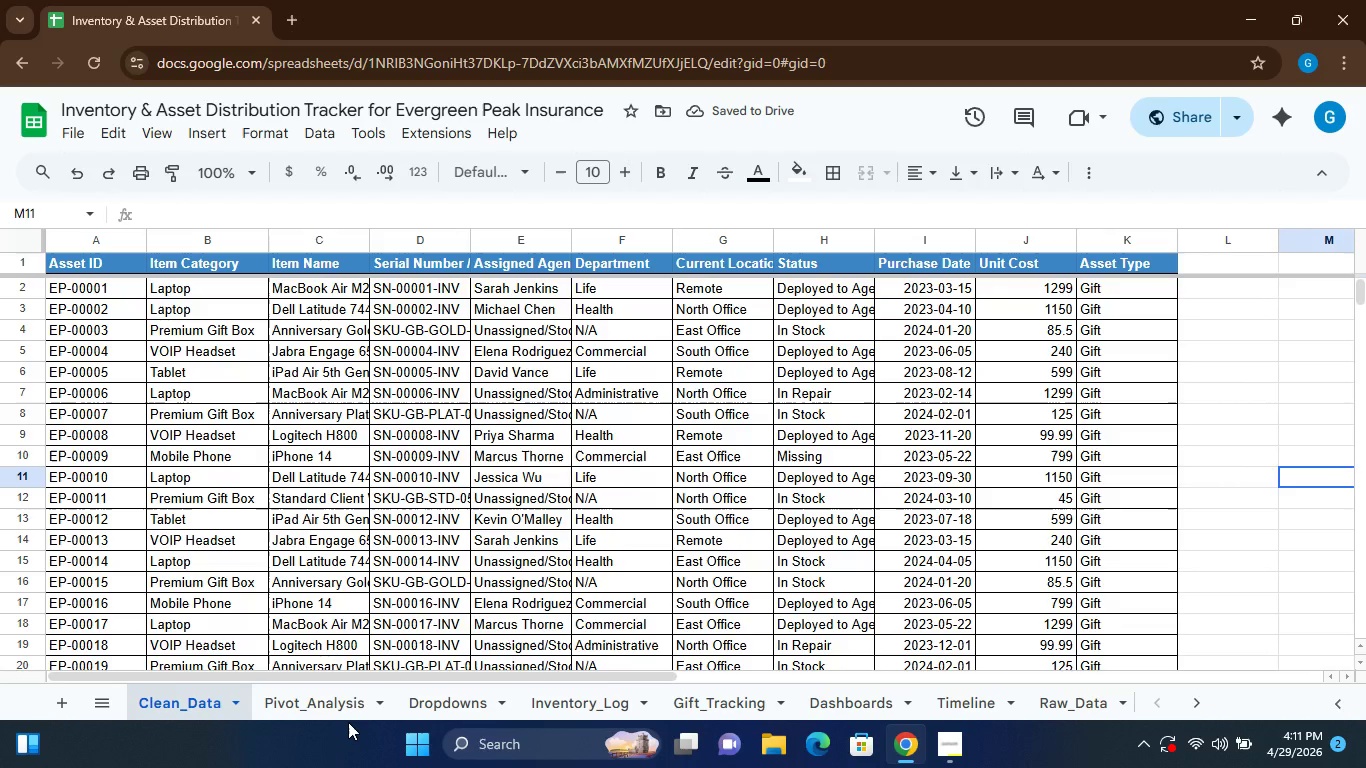 
left_click([444, 689])
 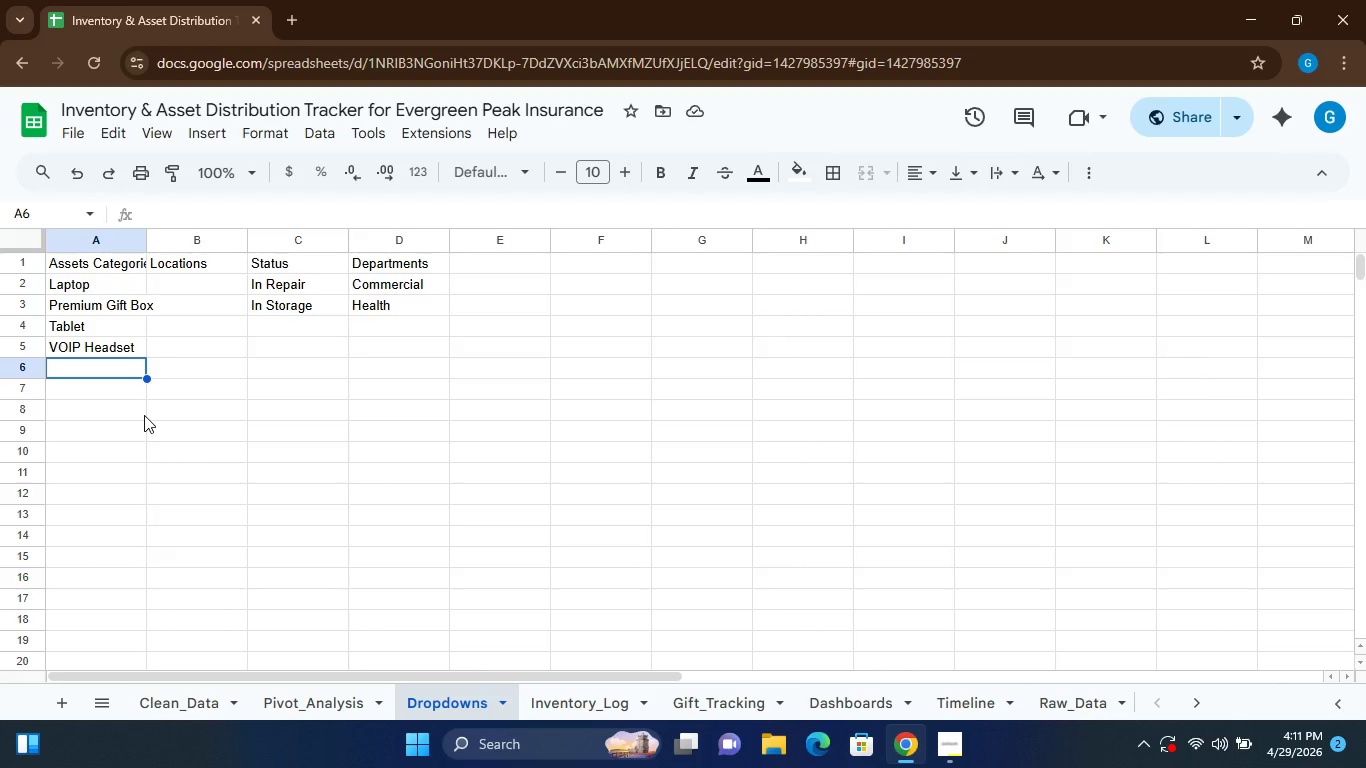 
type(MOBILE {)
key(Backspace)
type(Phone)
 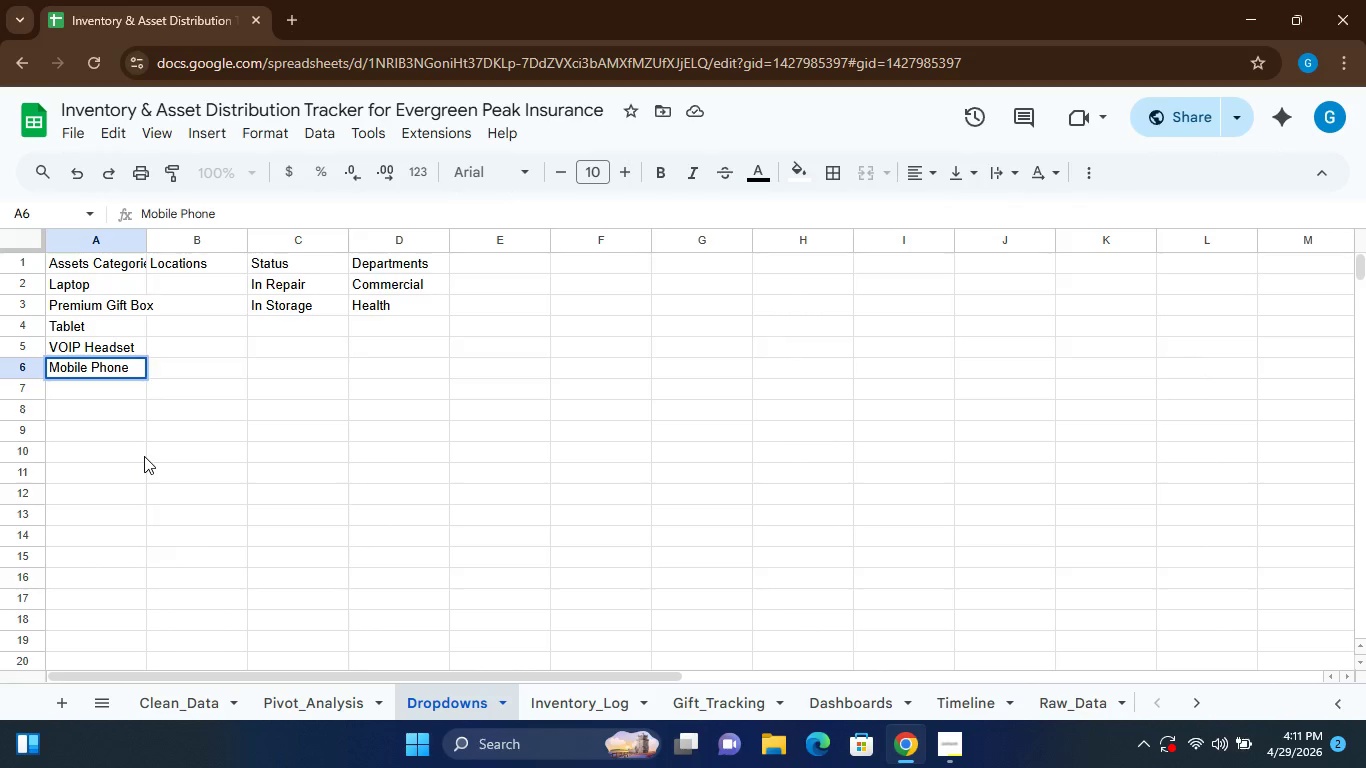 
left_click([182, 708])
 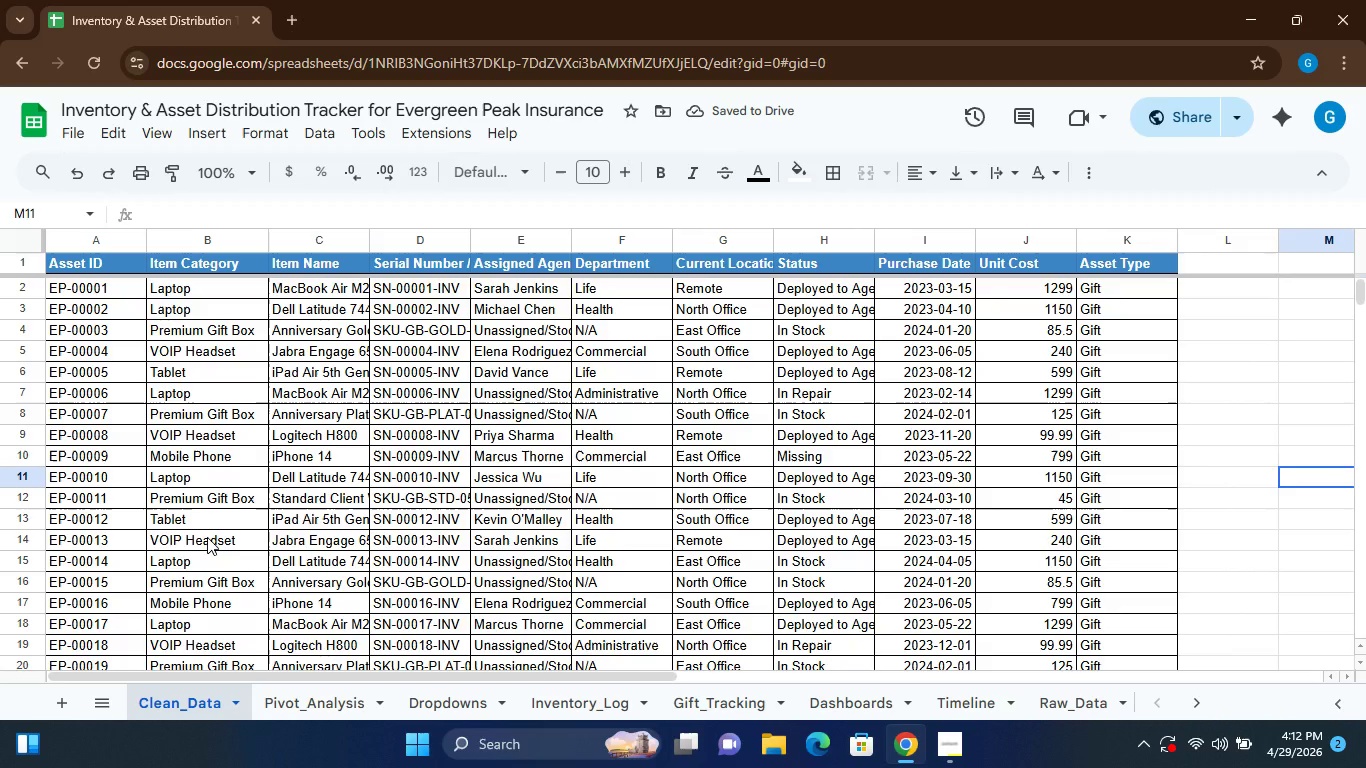 
wait(9.23)
 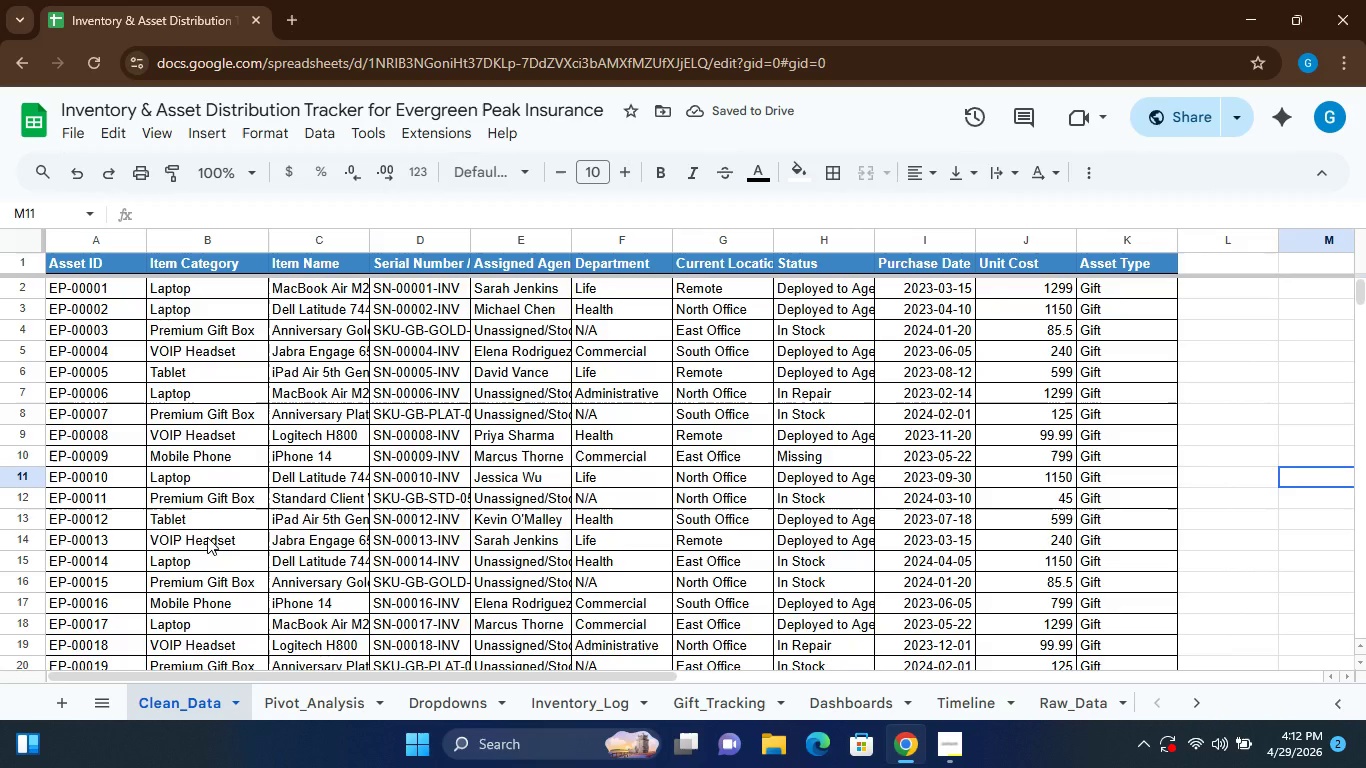 
left_click([438, 695])
 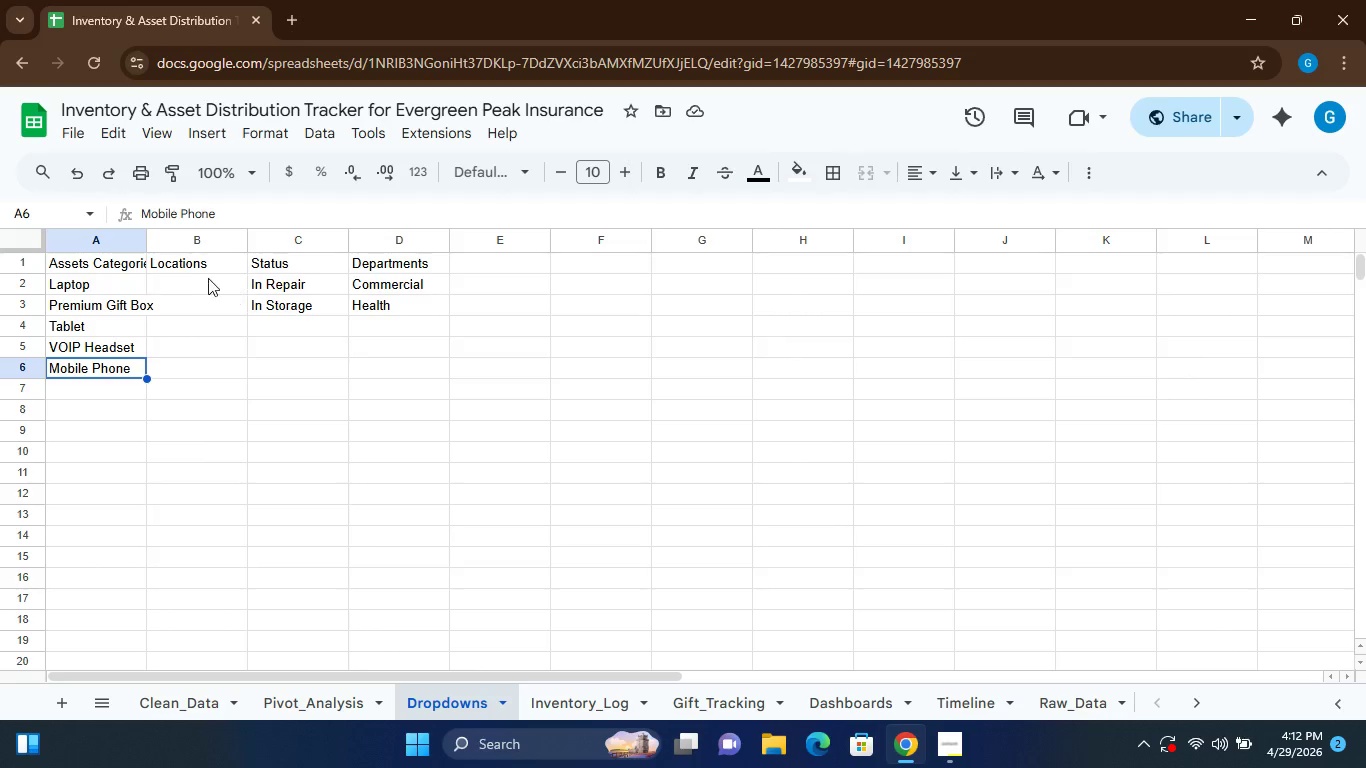 
left_click([207, 279])
 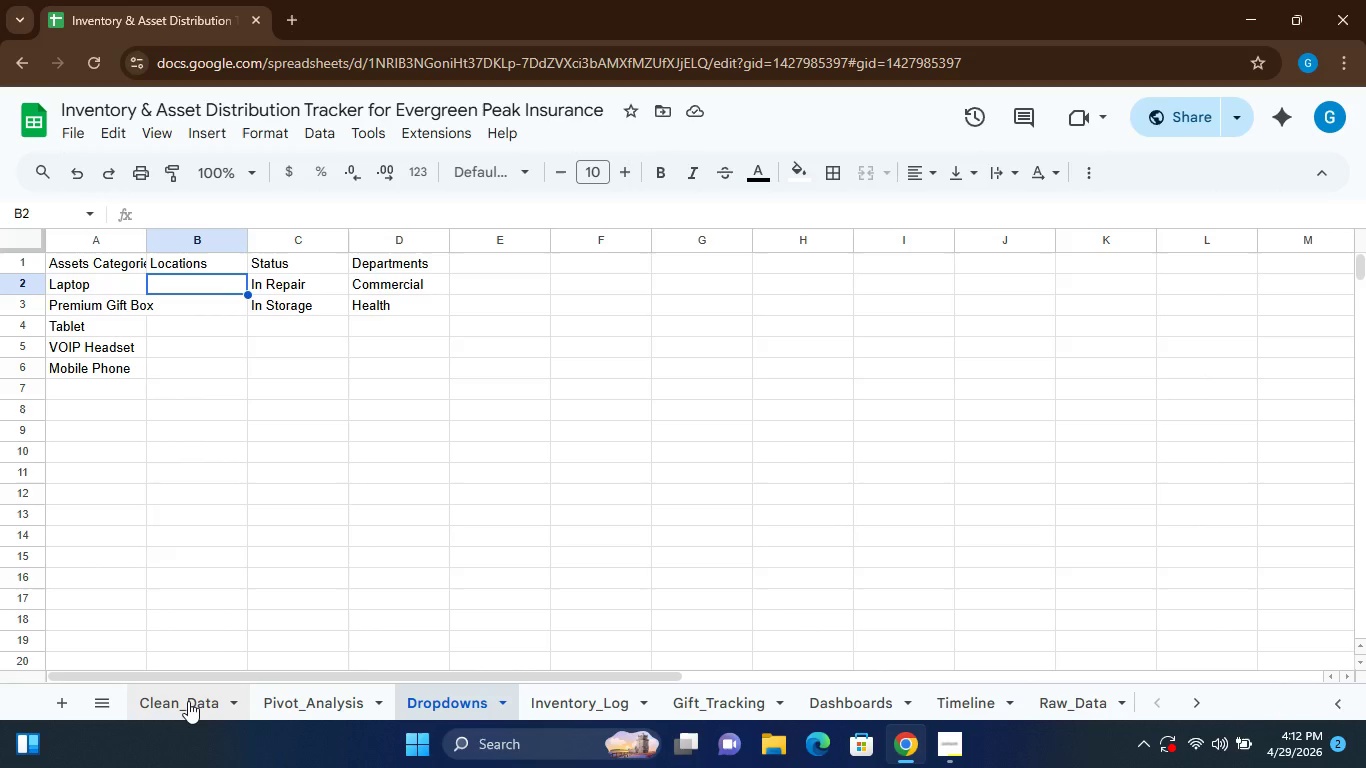 
left_click([188, 701])
 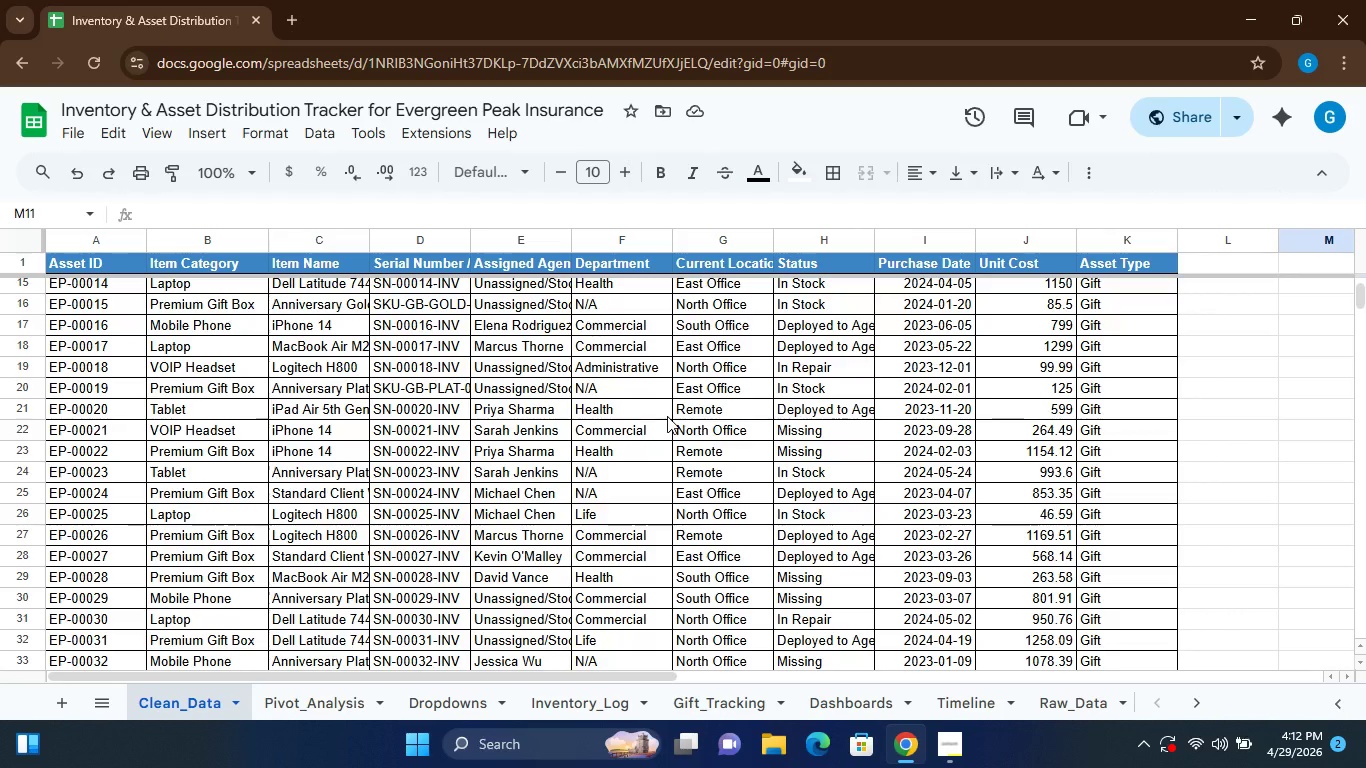 
wait(8.08)
 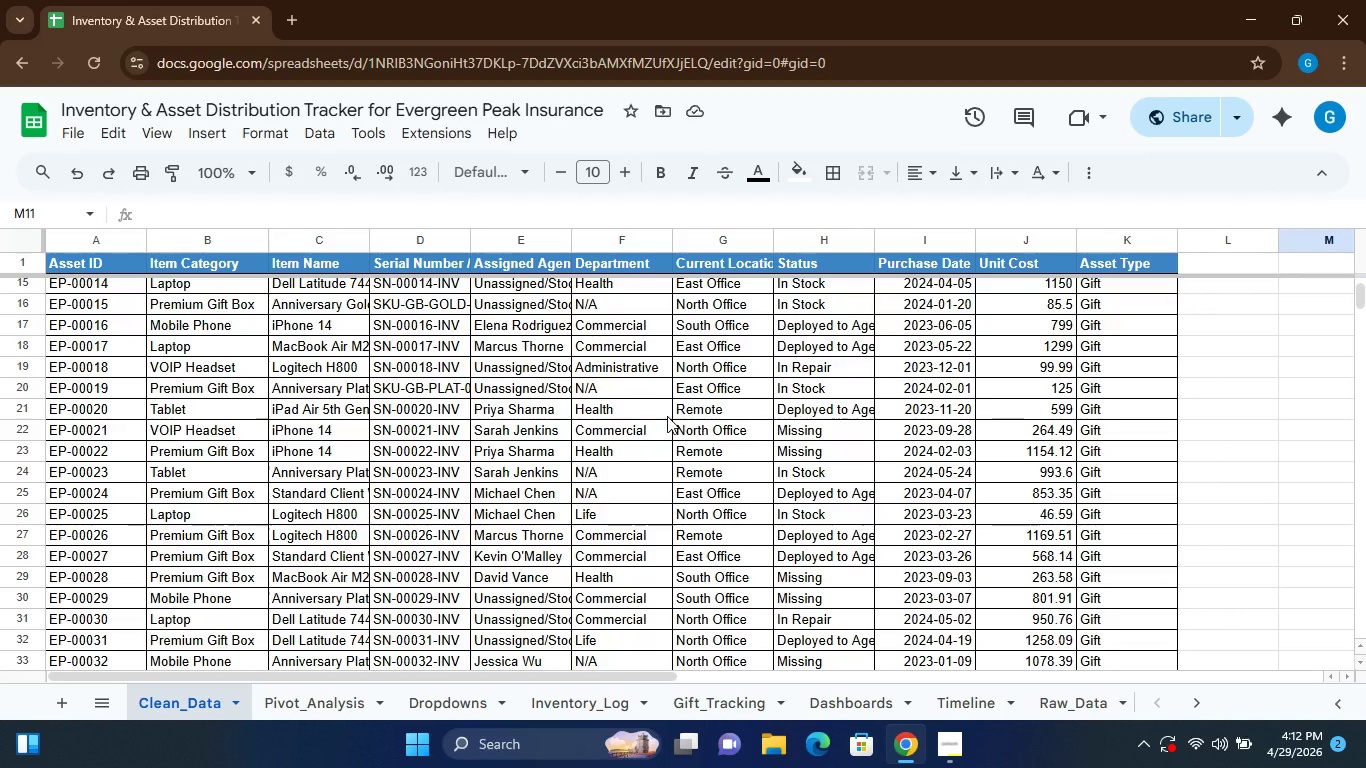 
left_click([448, 702])
 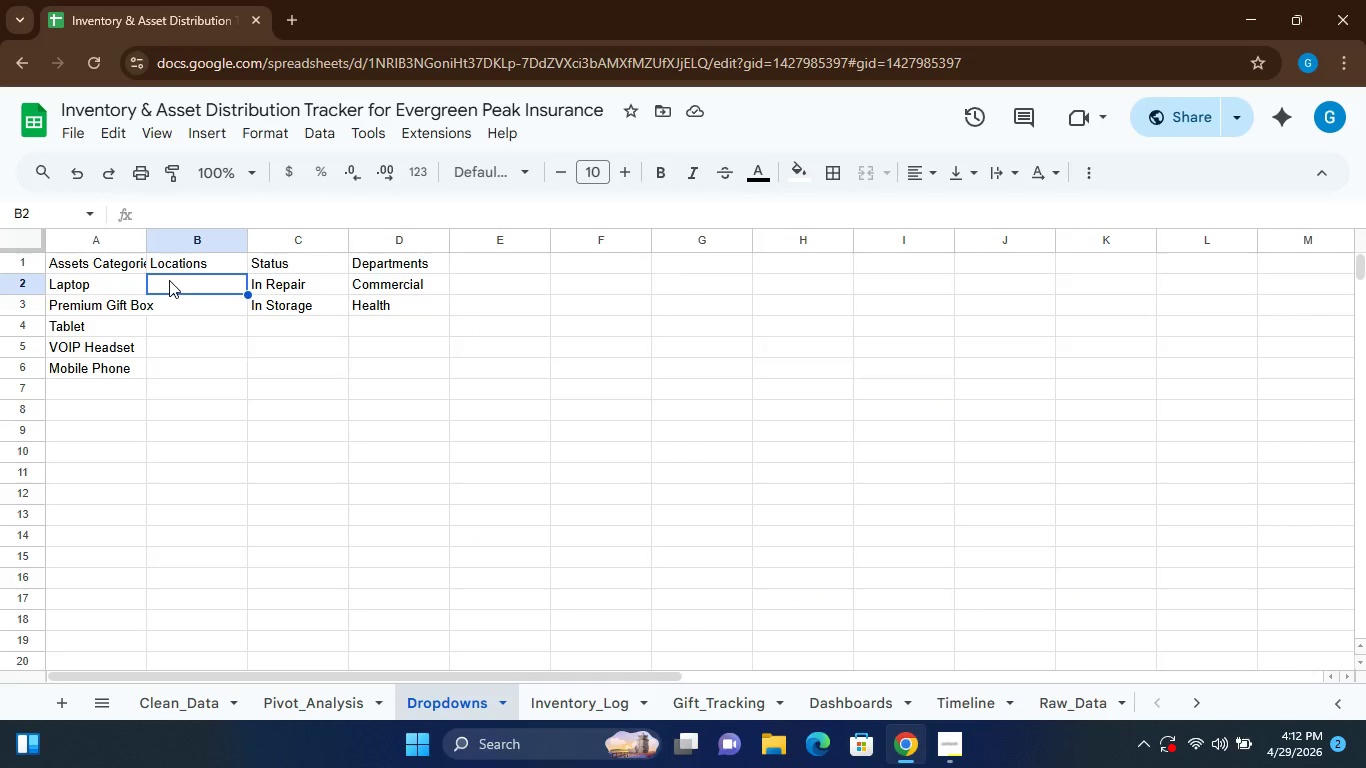 
type(Remote)
 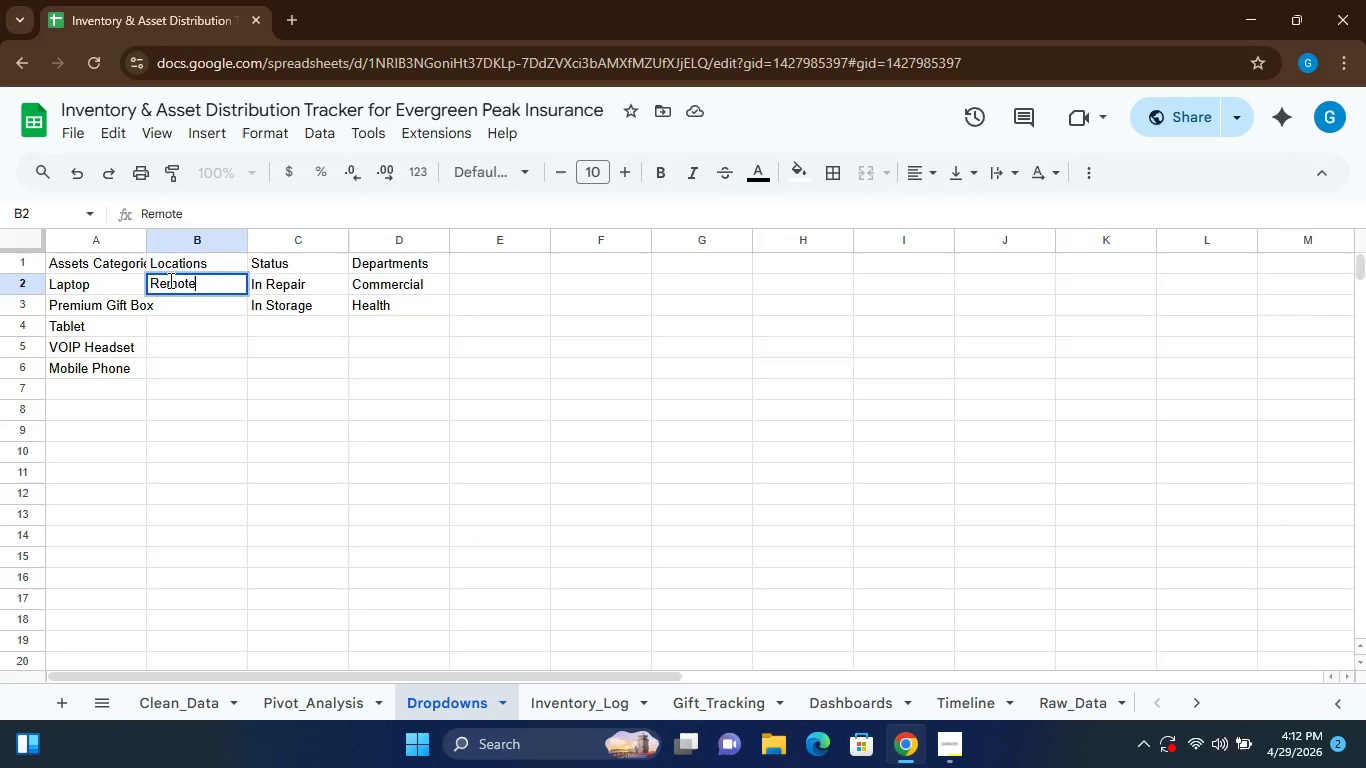 
key(Enter)
 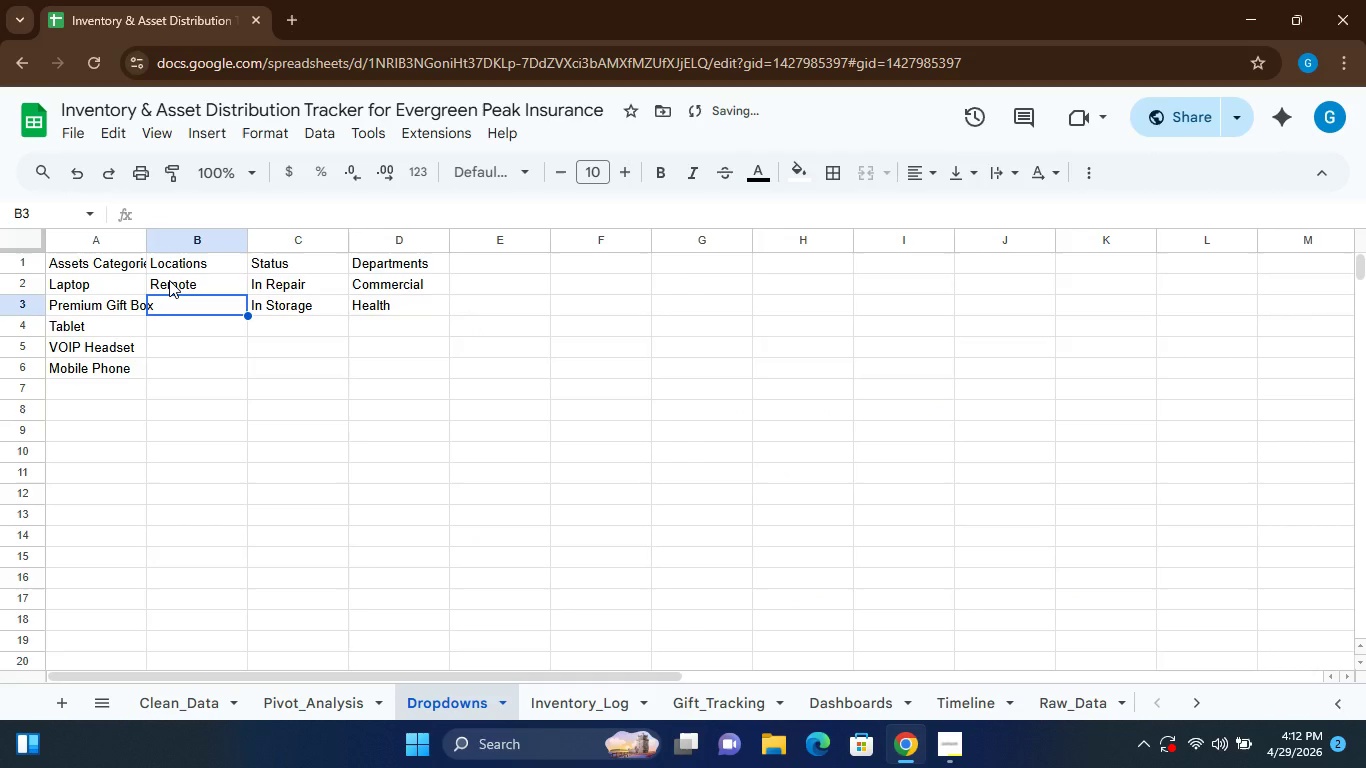 
type(North Office)
 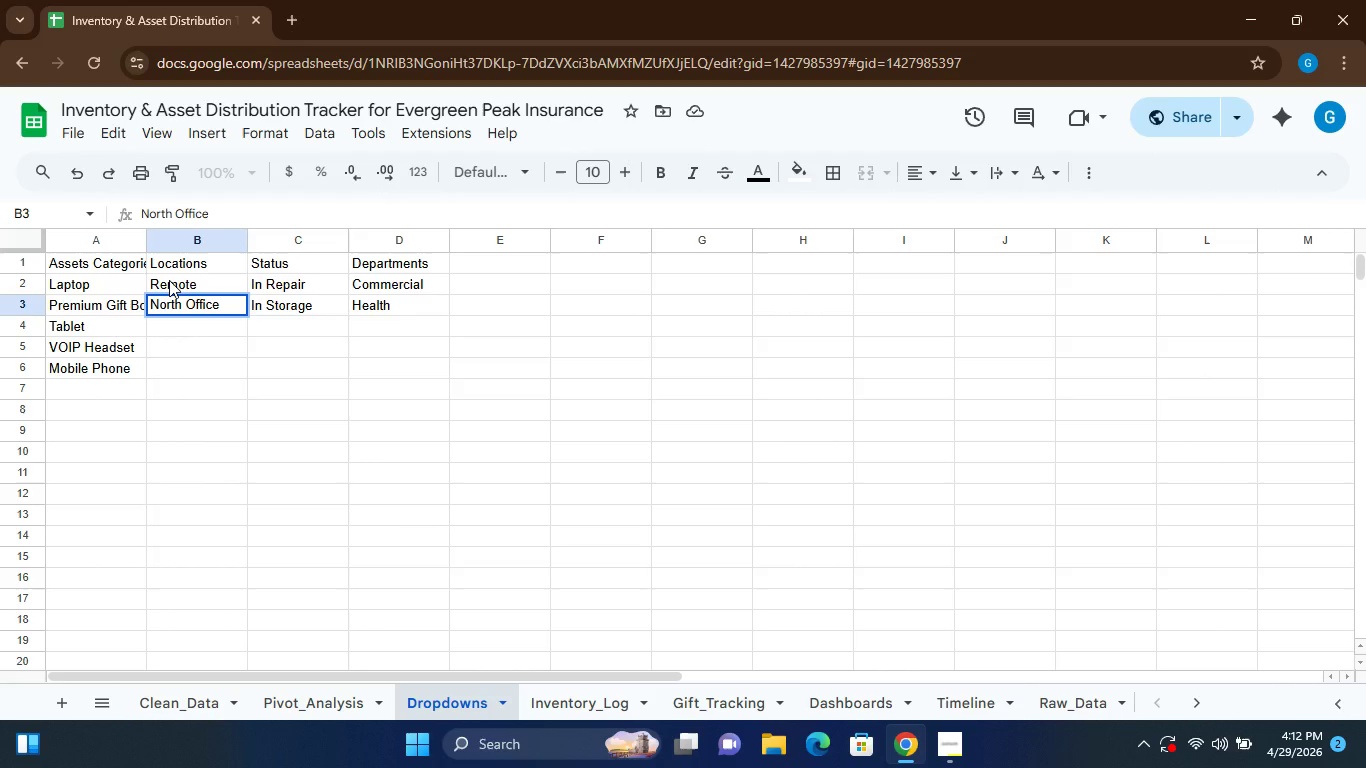 
key(Enter)
 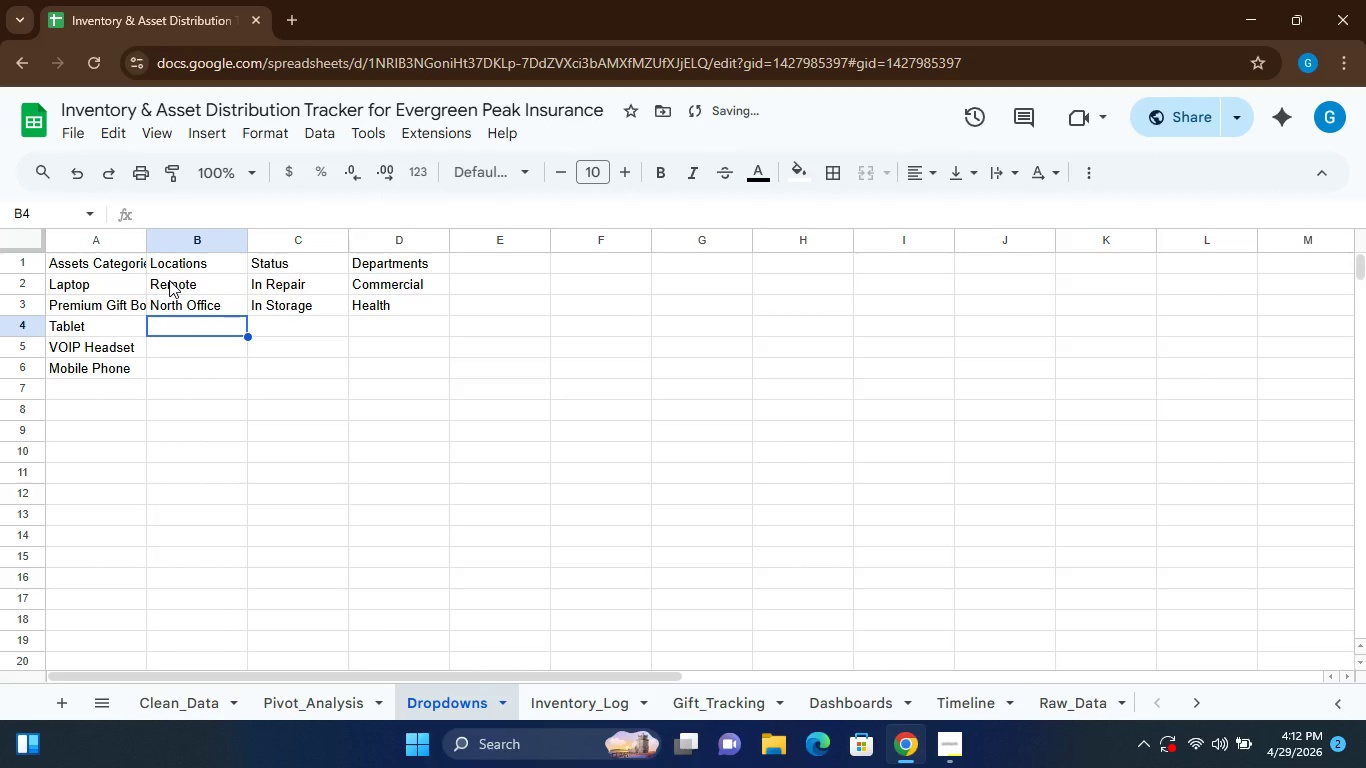 
type(East Office)
 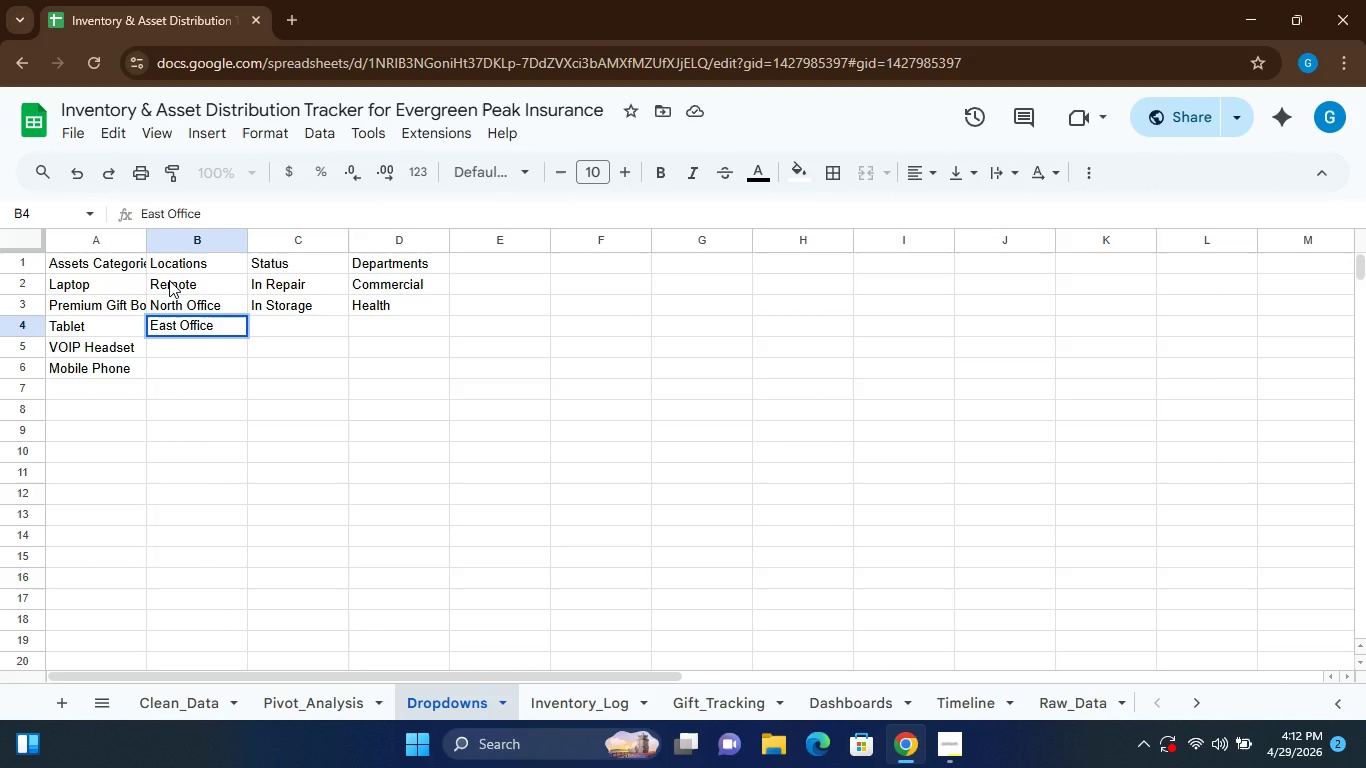 
key(Enter)
 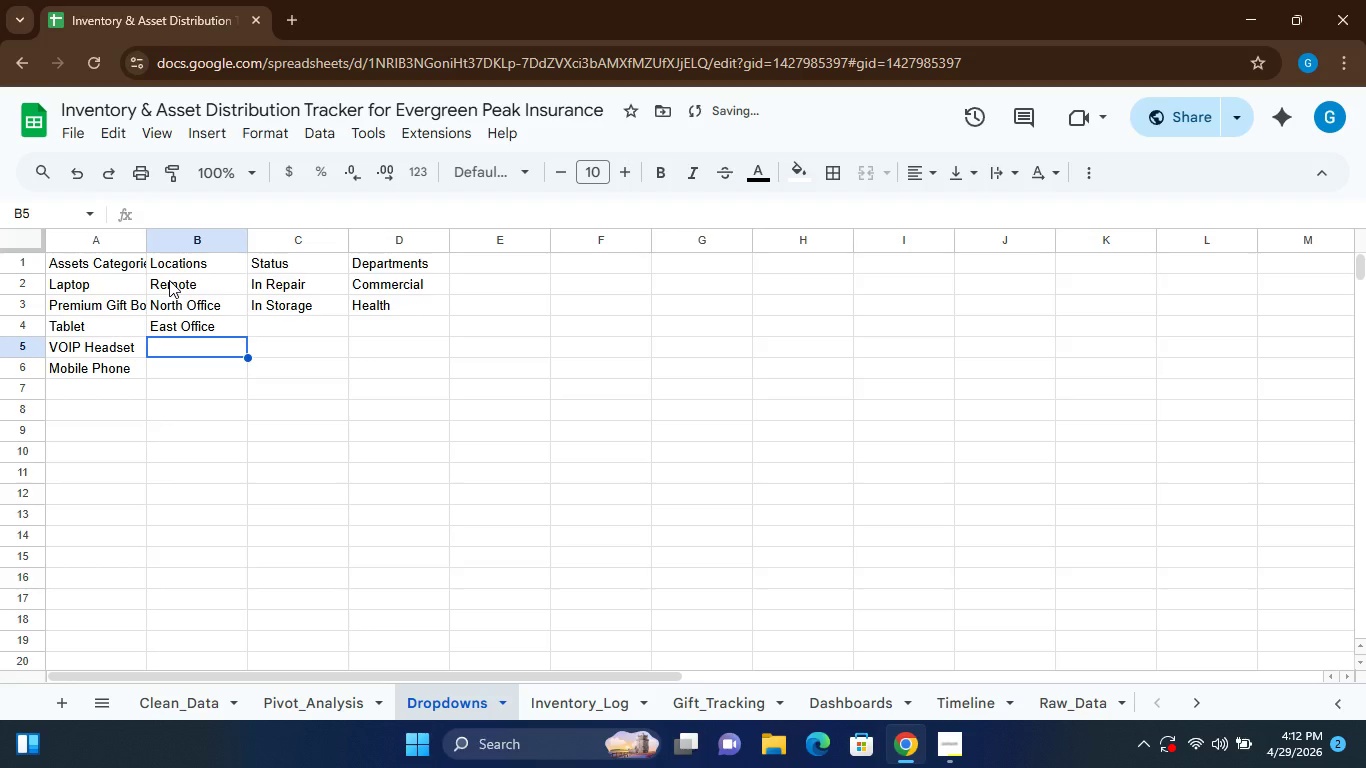 
type(South Office)
 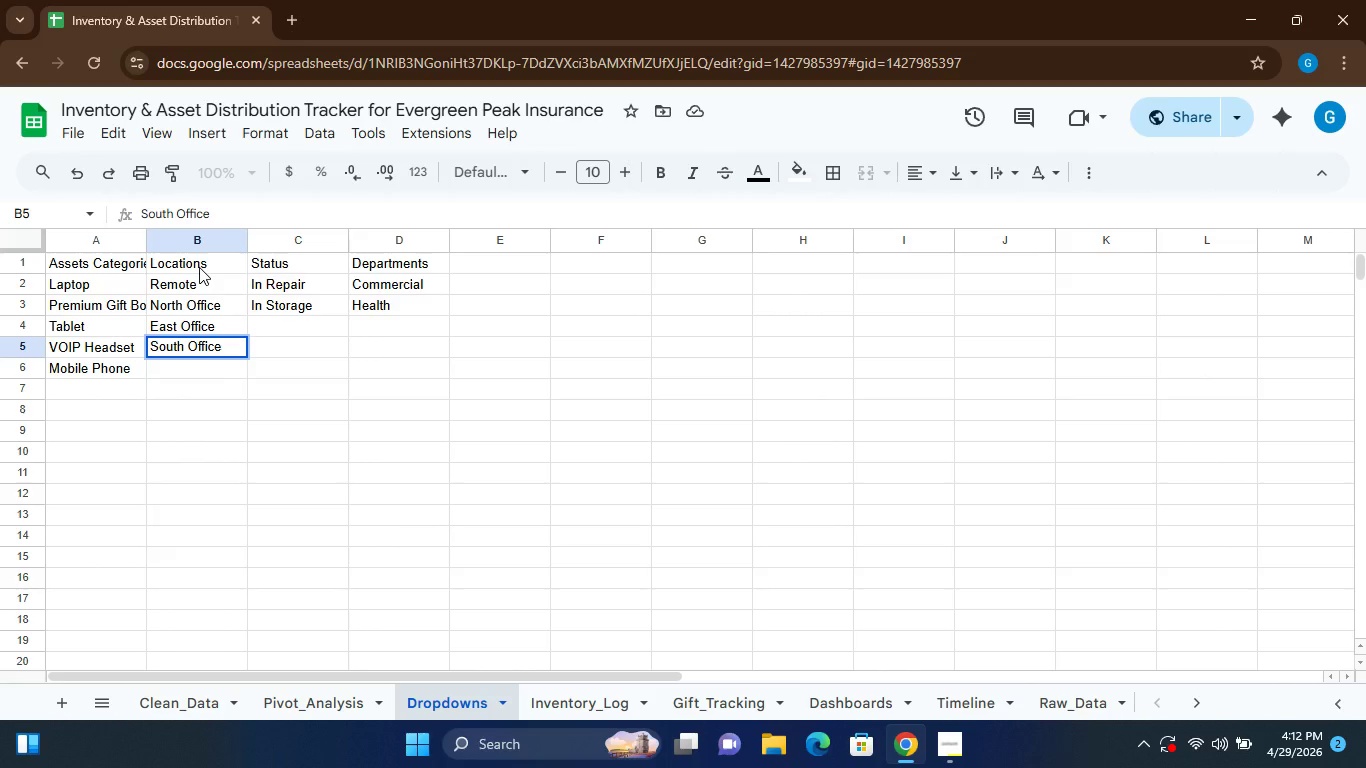 
left_click([183, 703])
 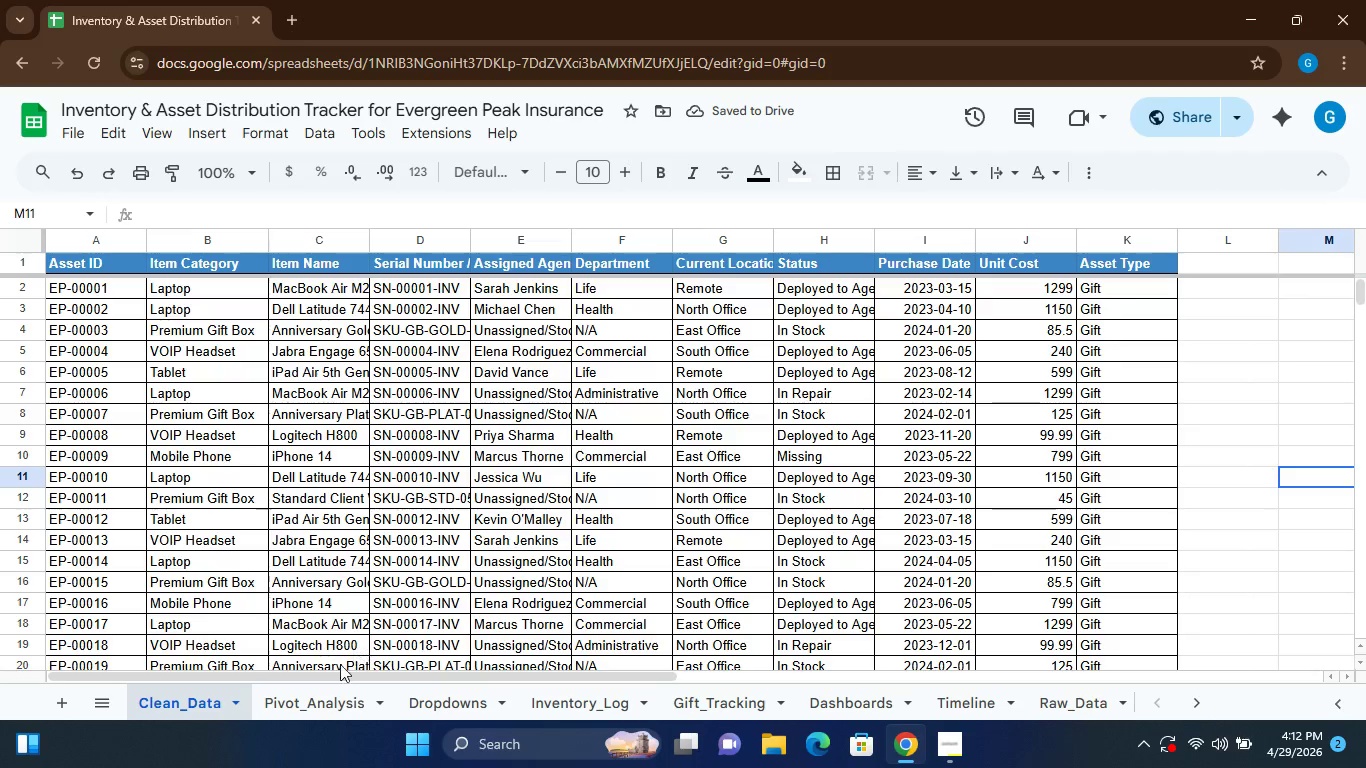 
left_click([437, 694])
 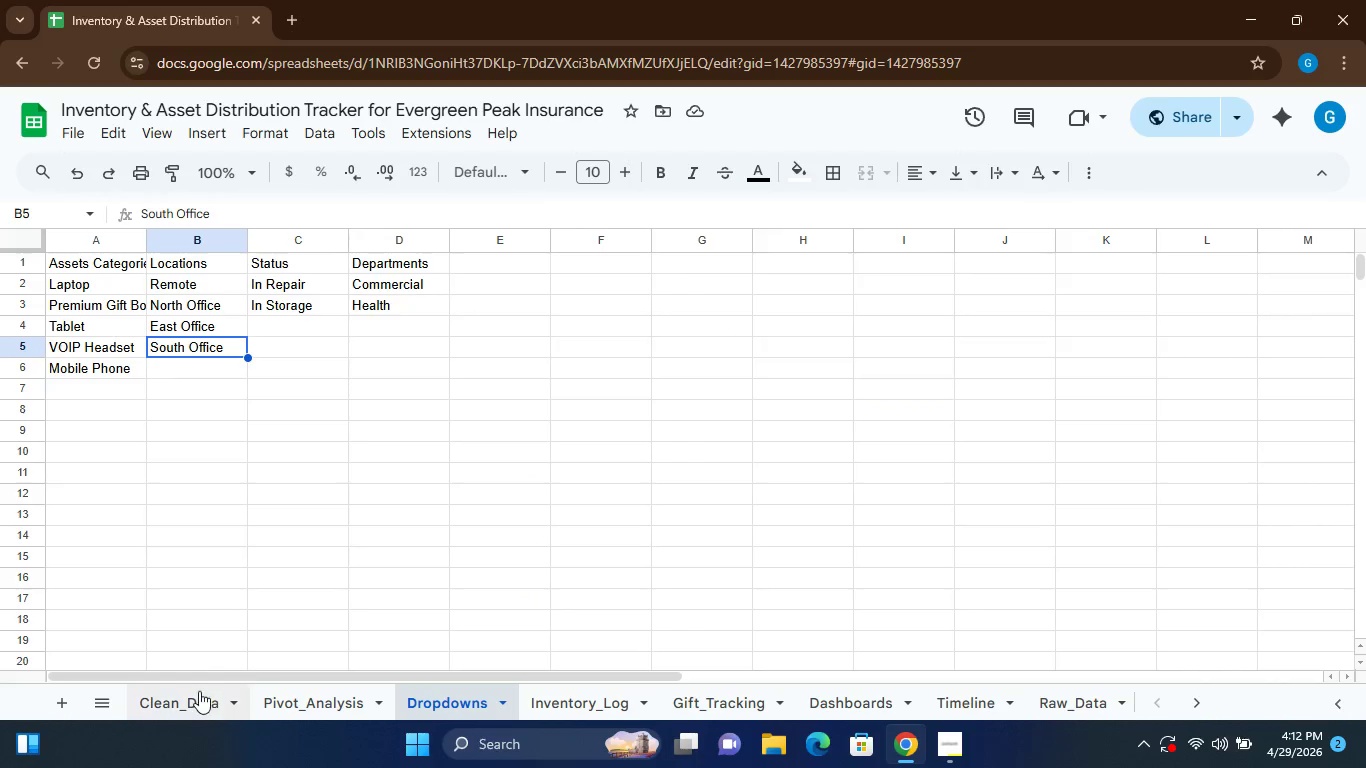 
left_click([199, 691])
 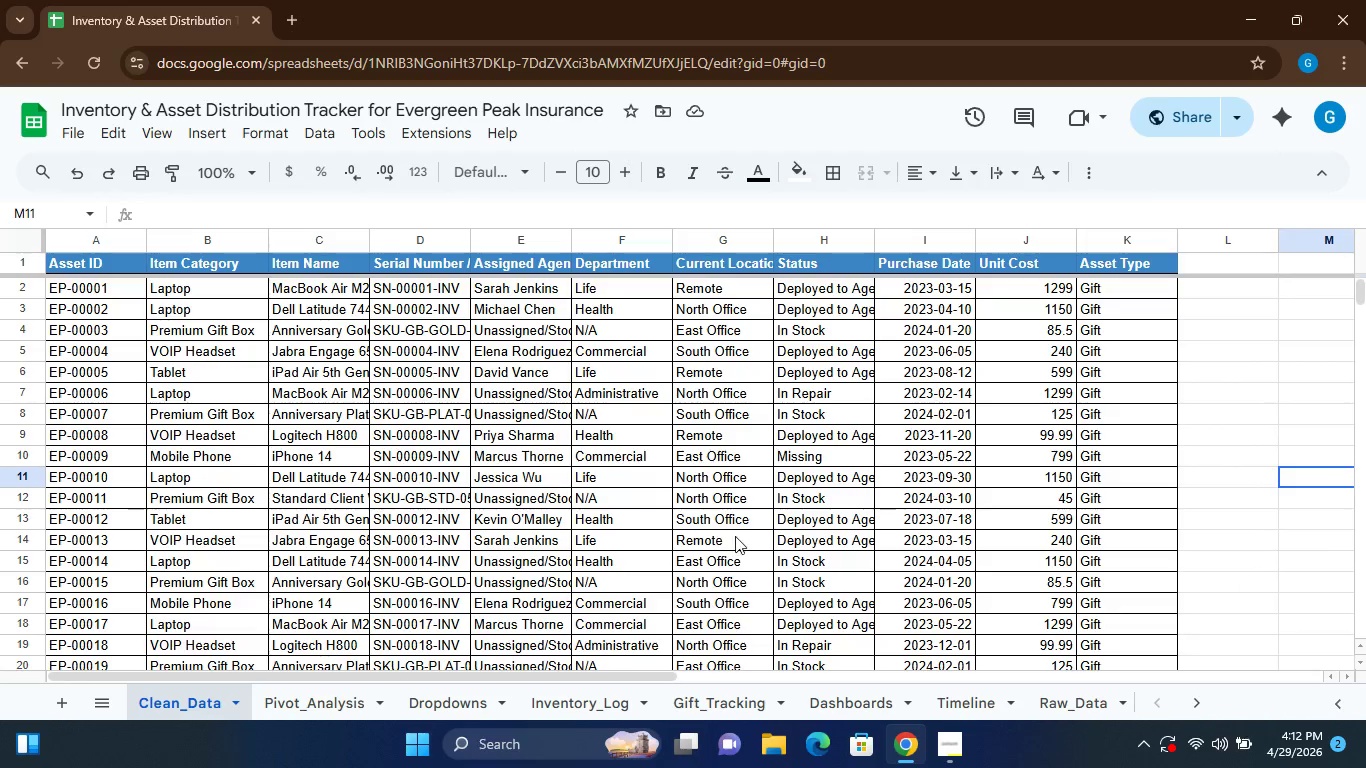 
wait(8.73)
 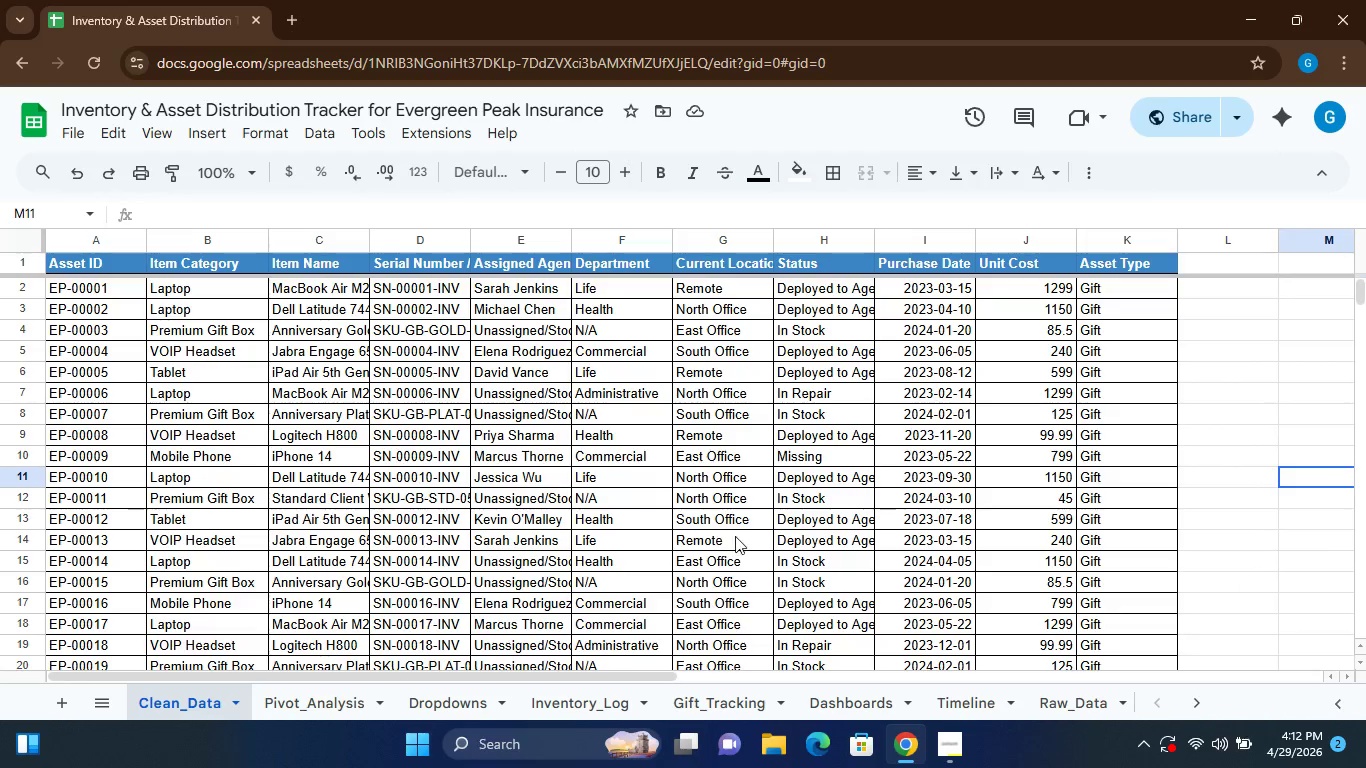 
left_click_drag(start_coordinate=[875, 241], to_coordinate=[903, 242])
 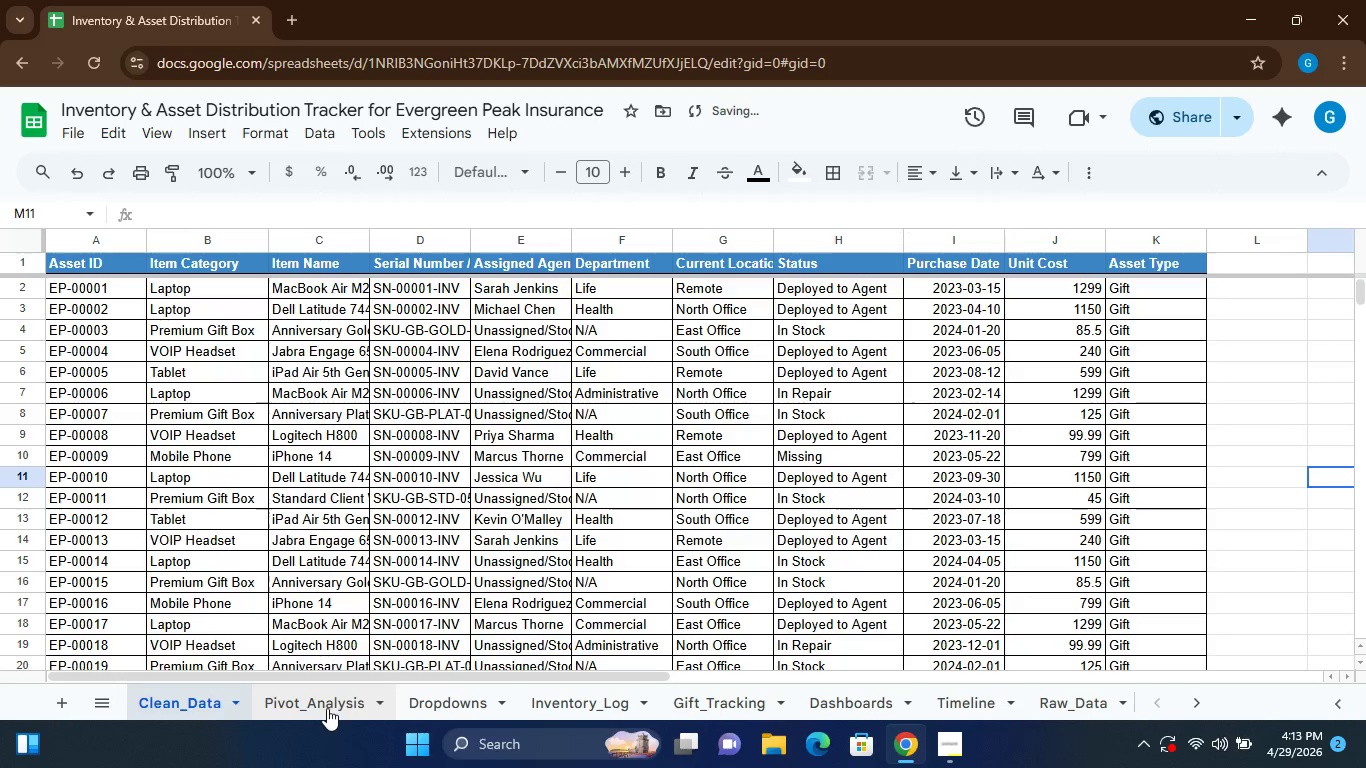 
left_click([435, 704])
 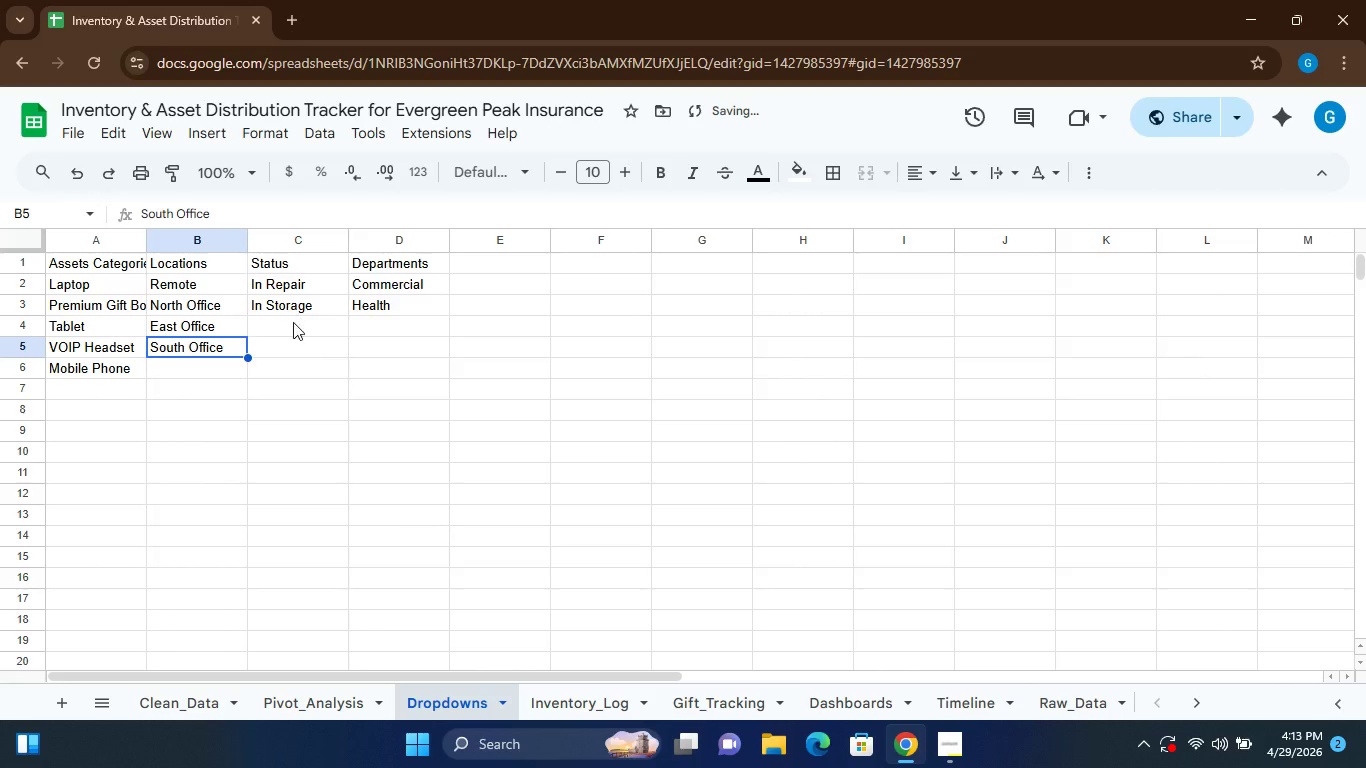 
left_click([279, 325])
 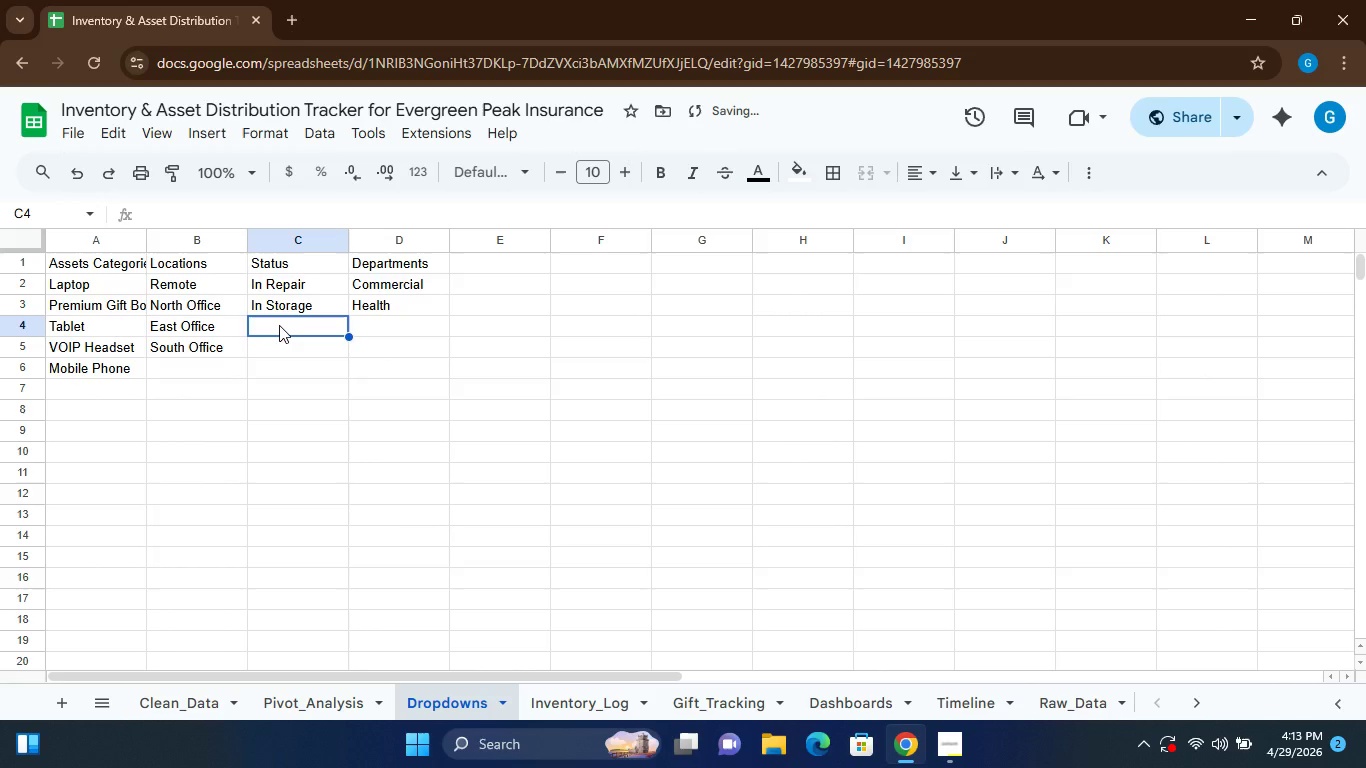 
type(Deplou)
key(Backspace)
type(yed to Agent)
 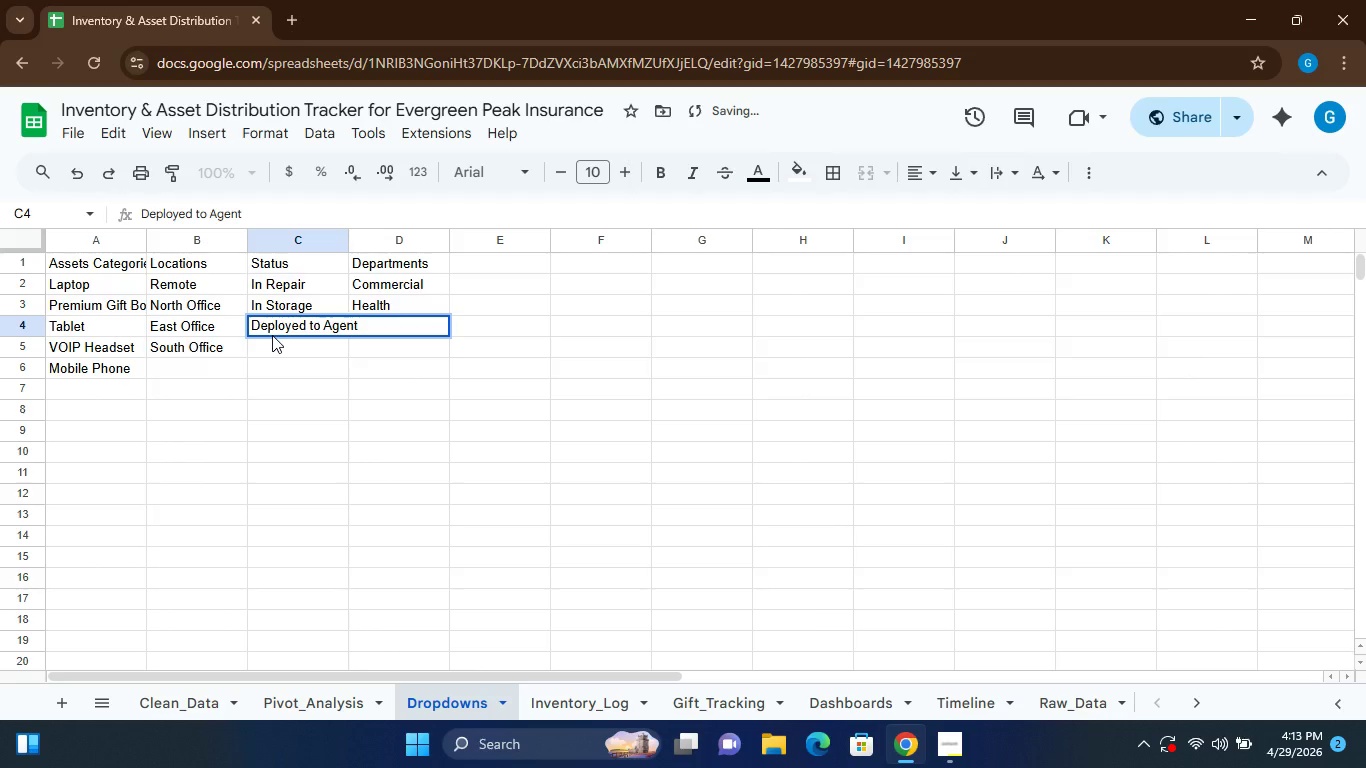 
wait(14.47)
 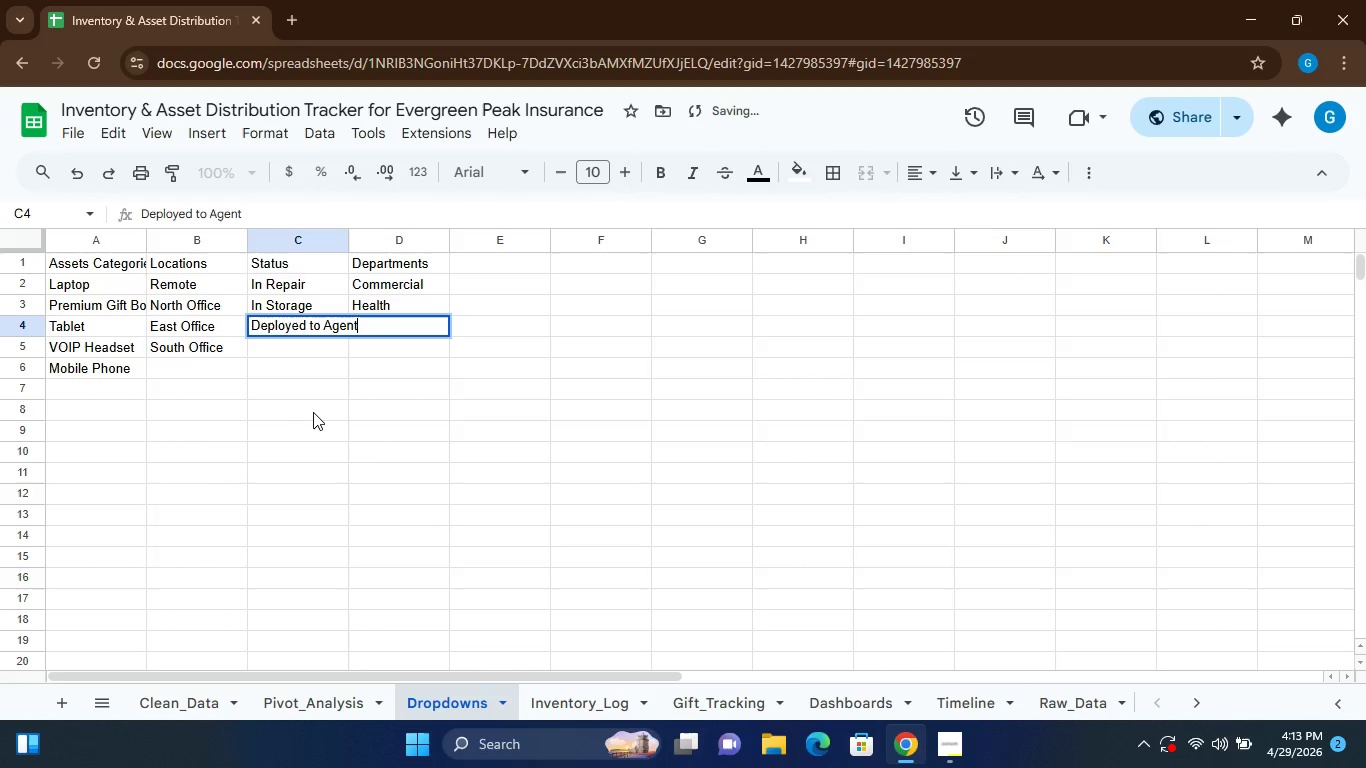 
left_click([311, 299])
 